 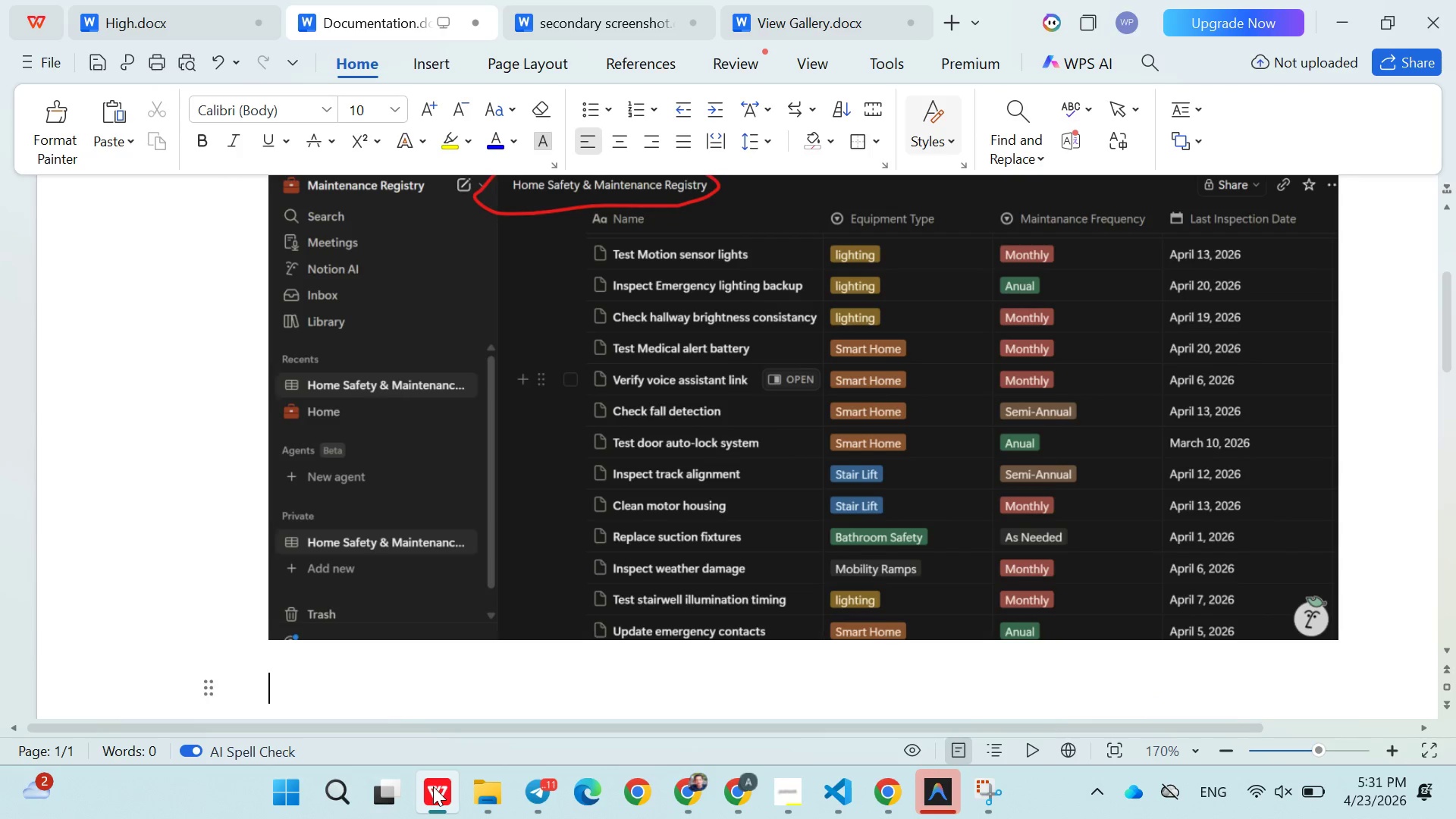 
key(Enter)
 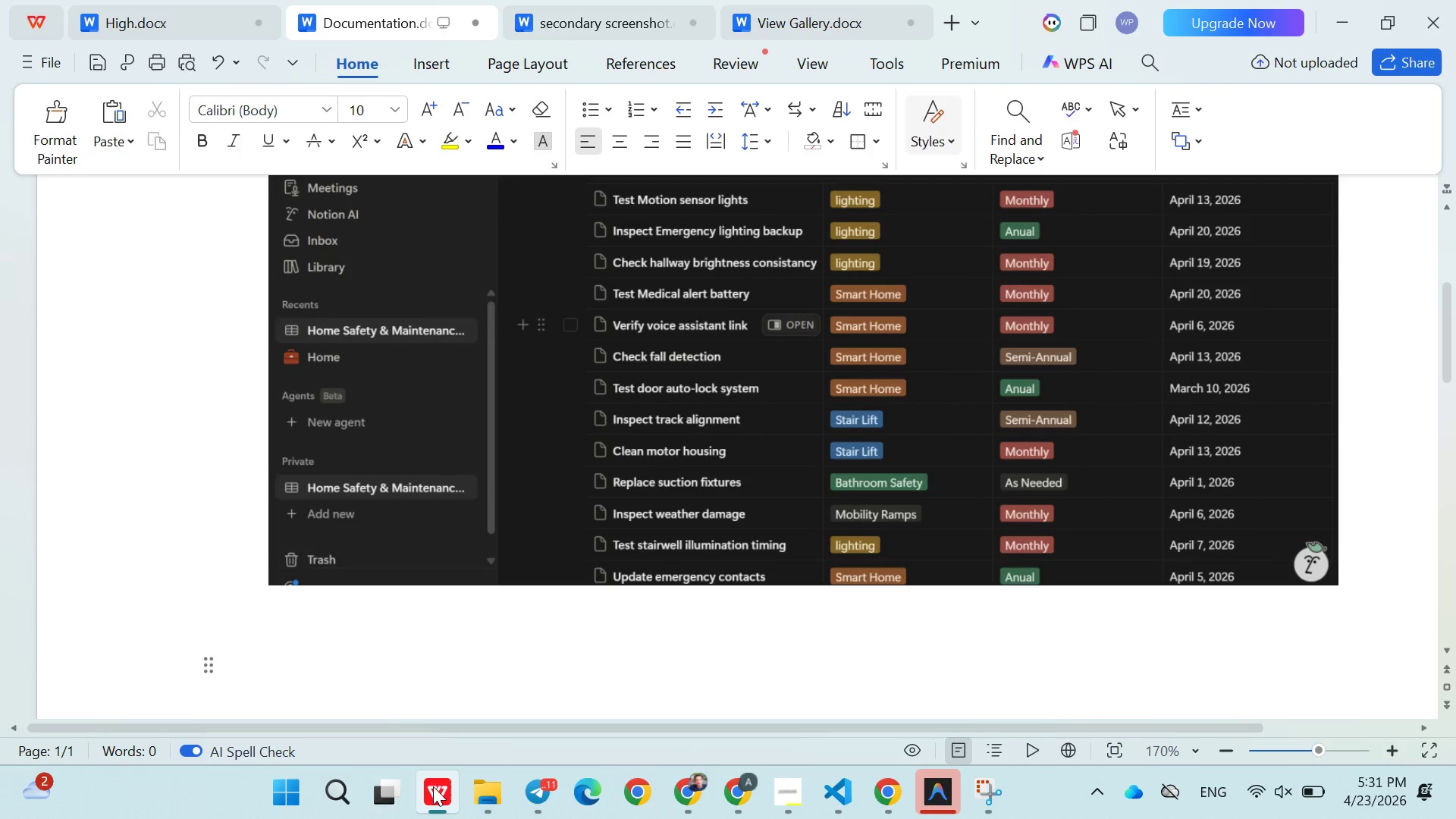 
key(Enter)
 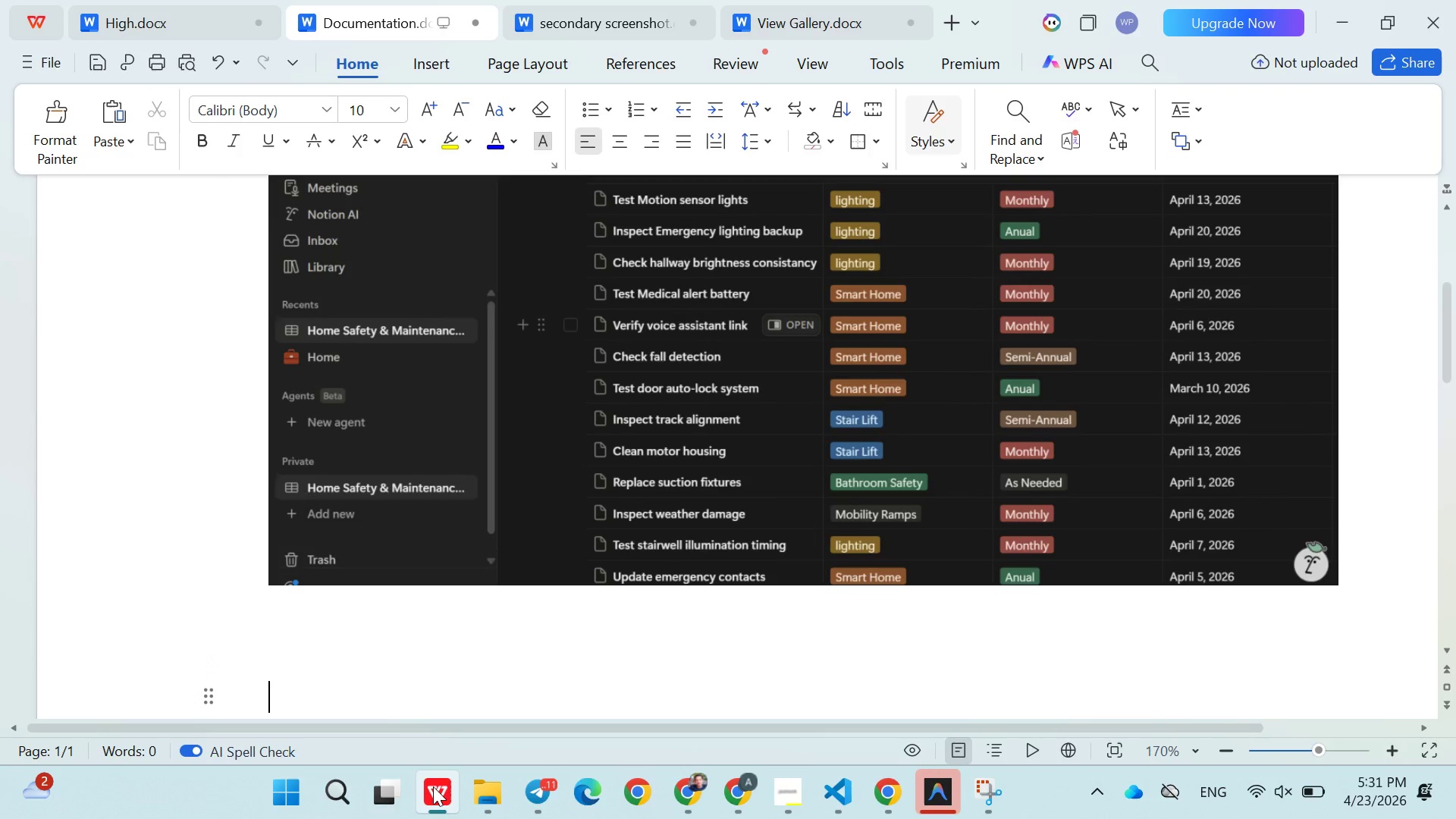 
key(Enter)
 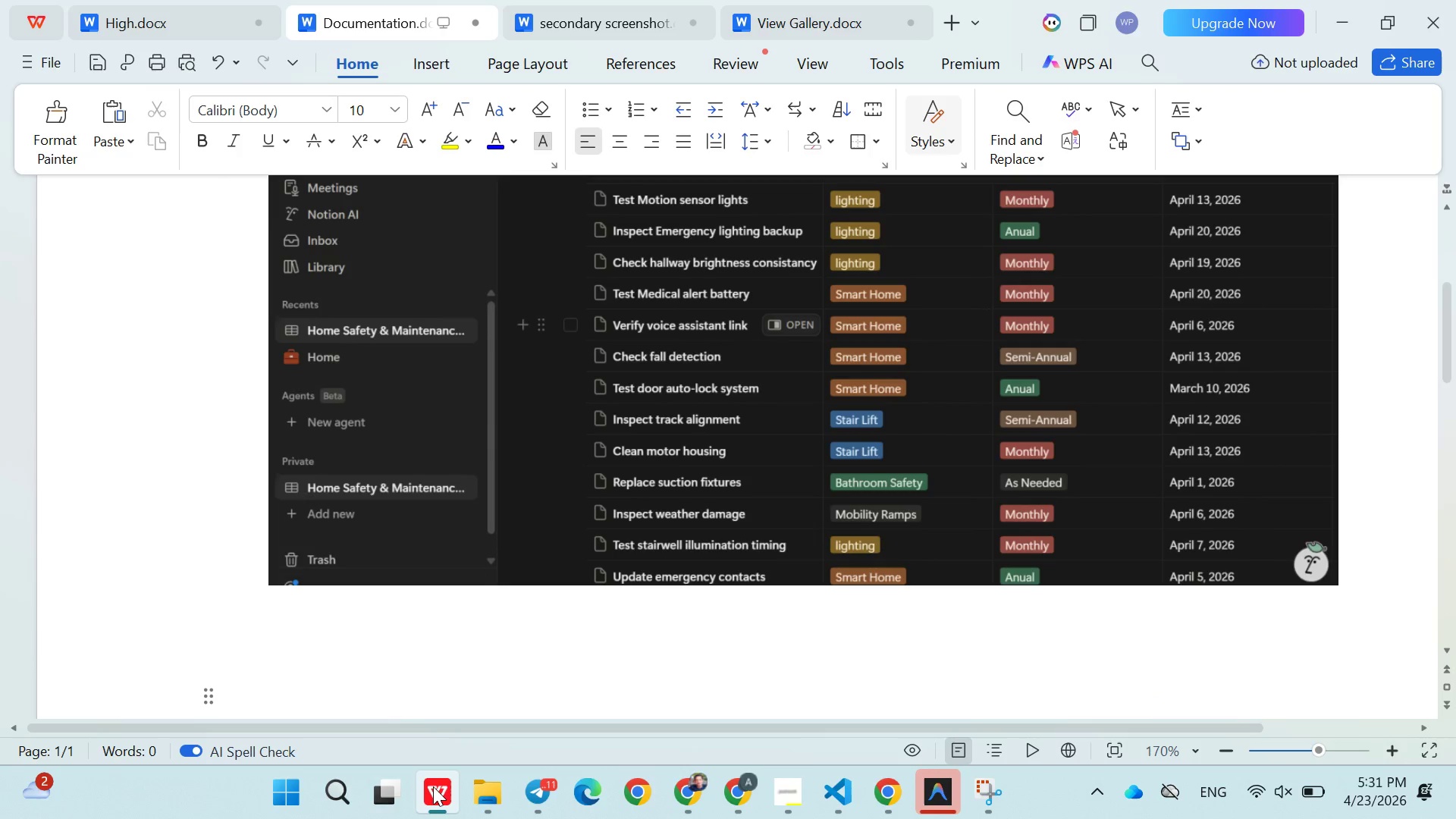 
key(Control+ControlLeft)
 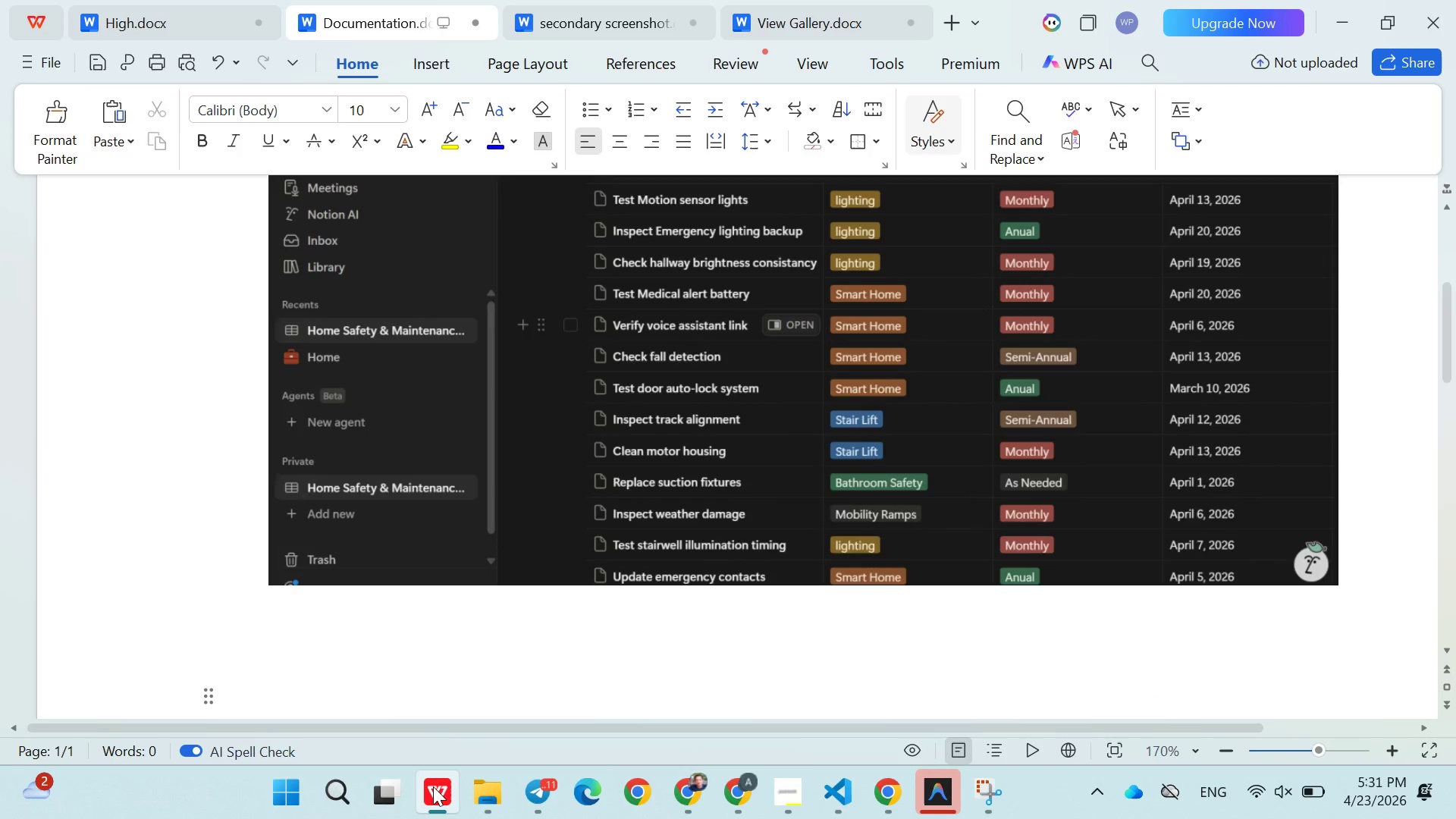 
key(Control+V)
 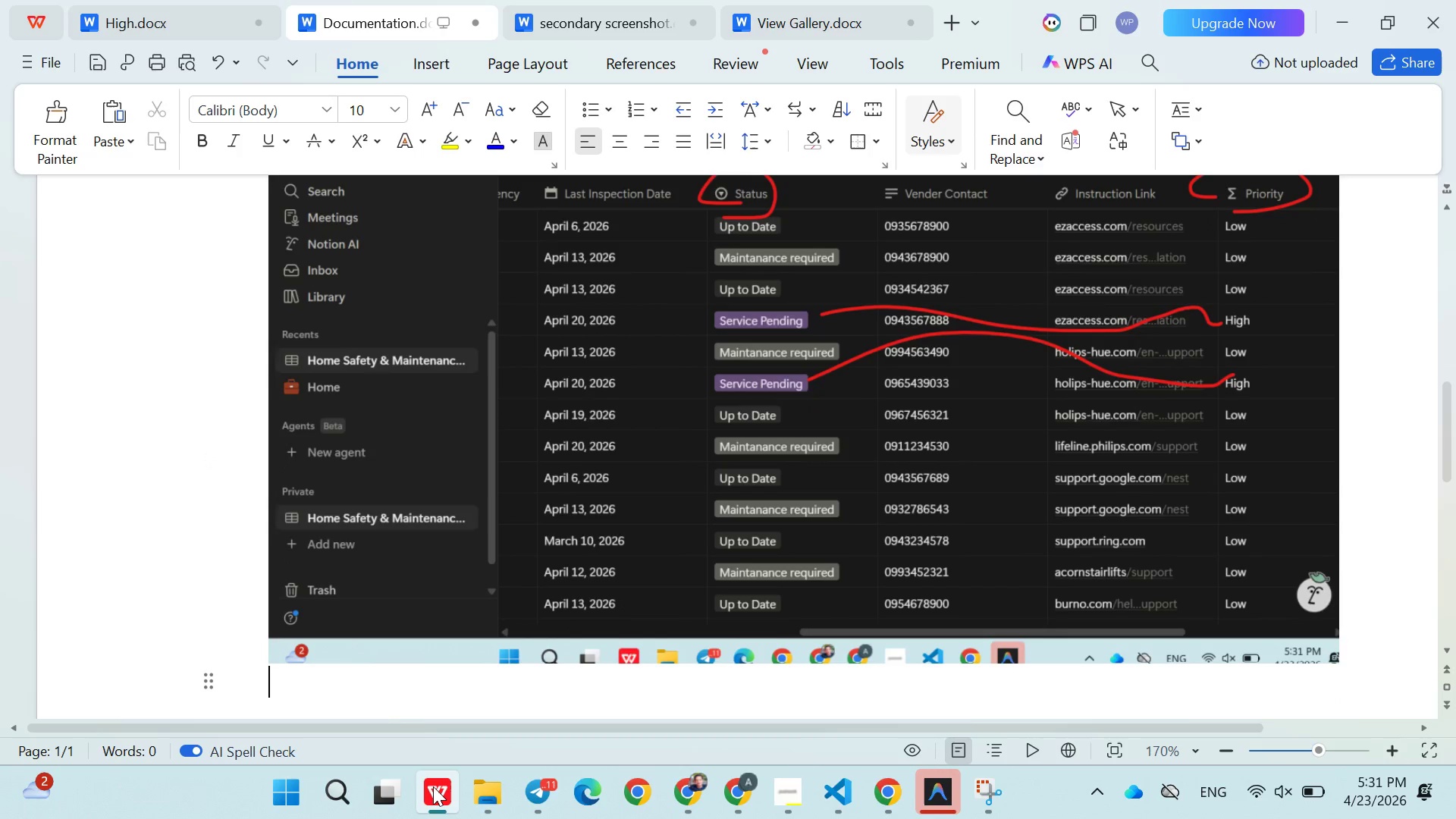 
key(Enter)
 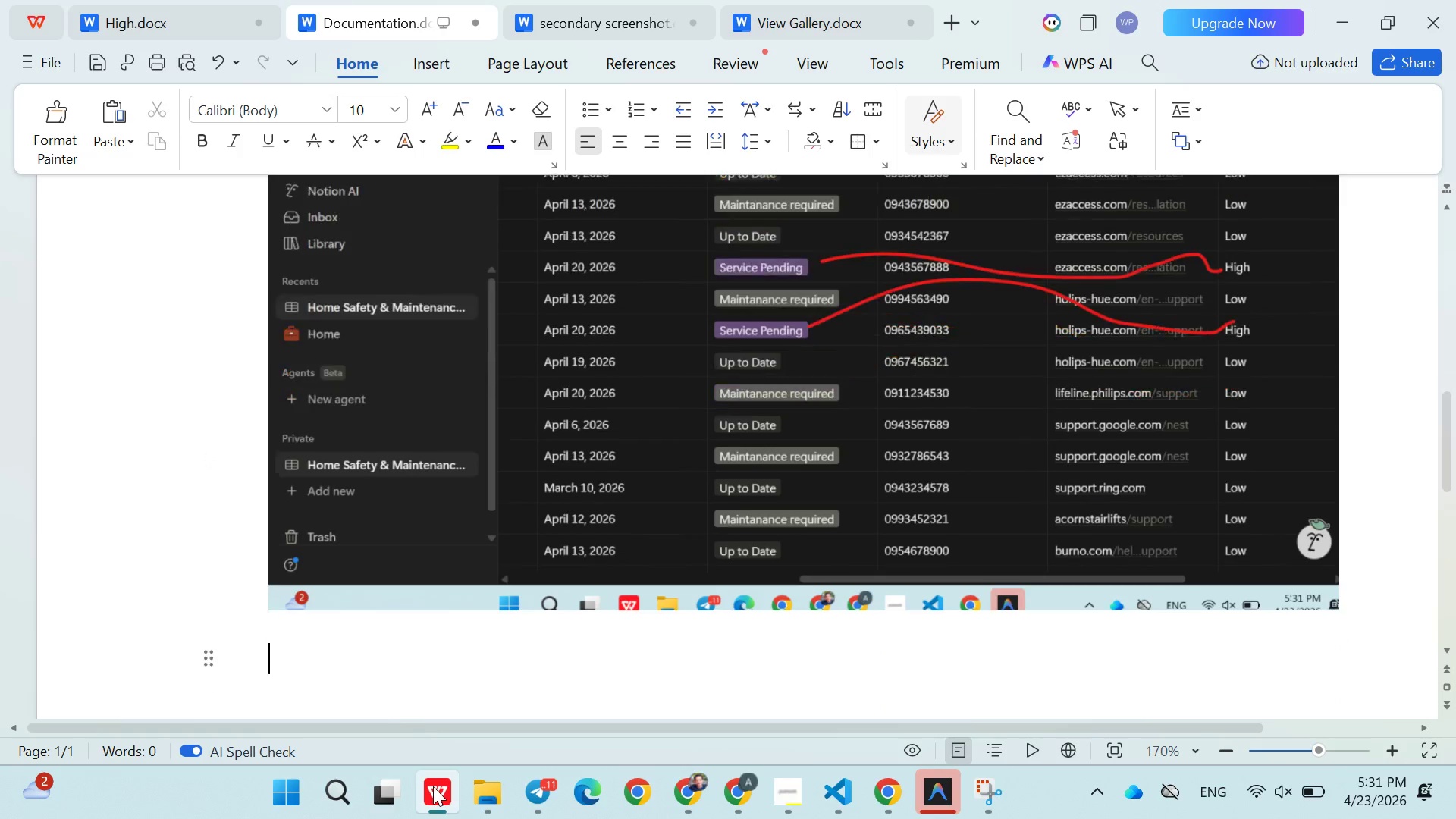 
key(Enter)
 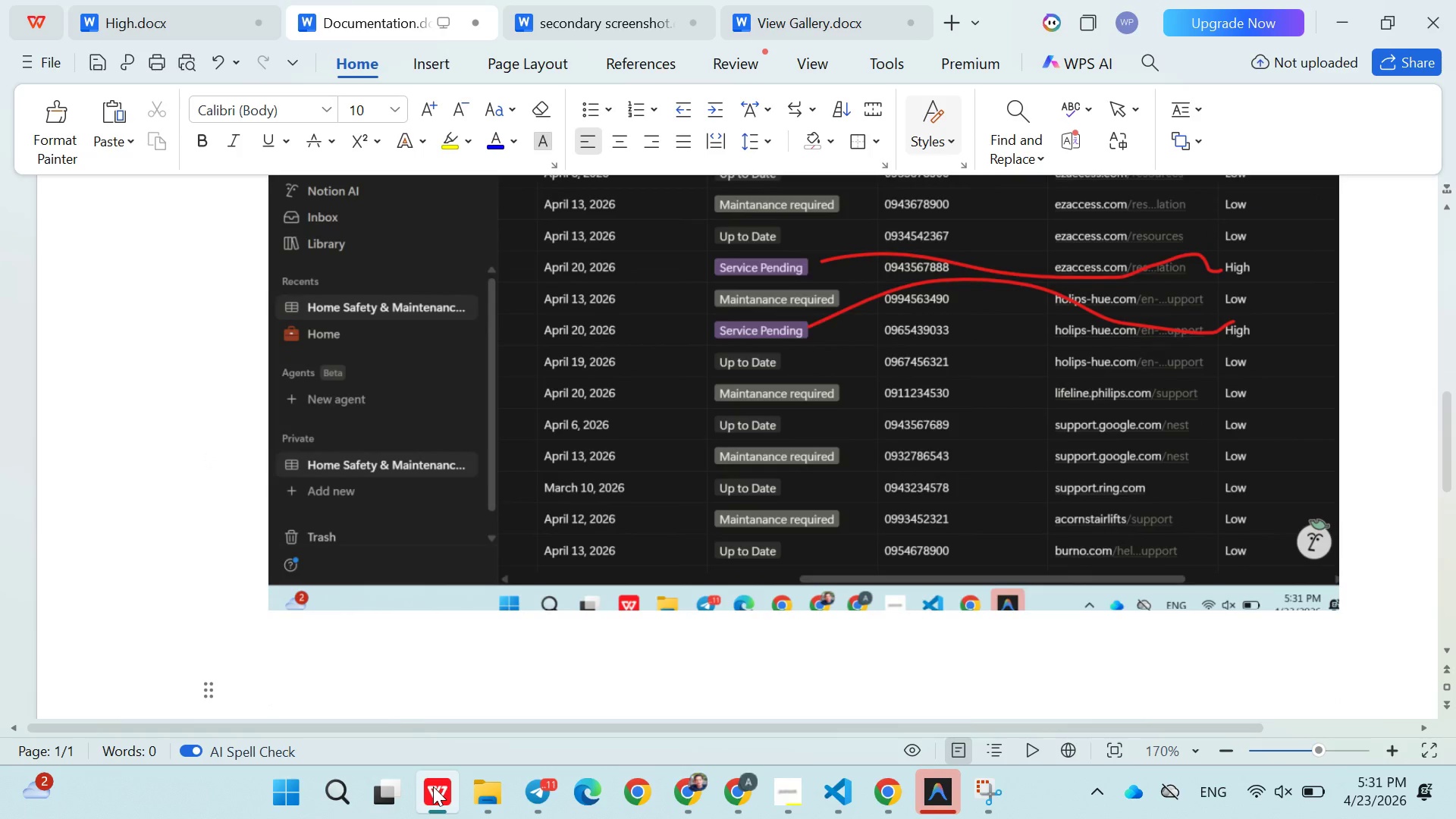 
key(Enter)
 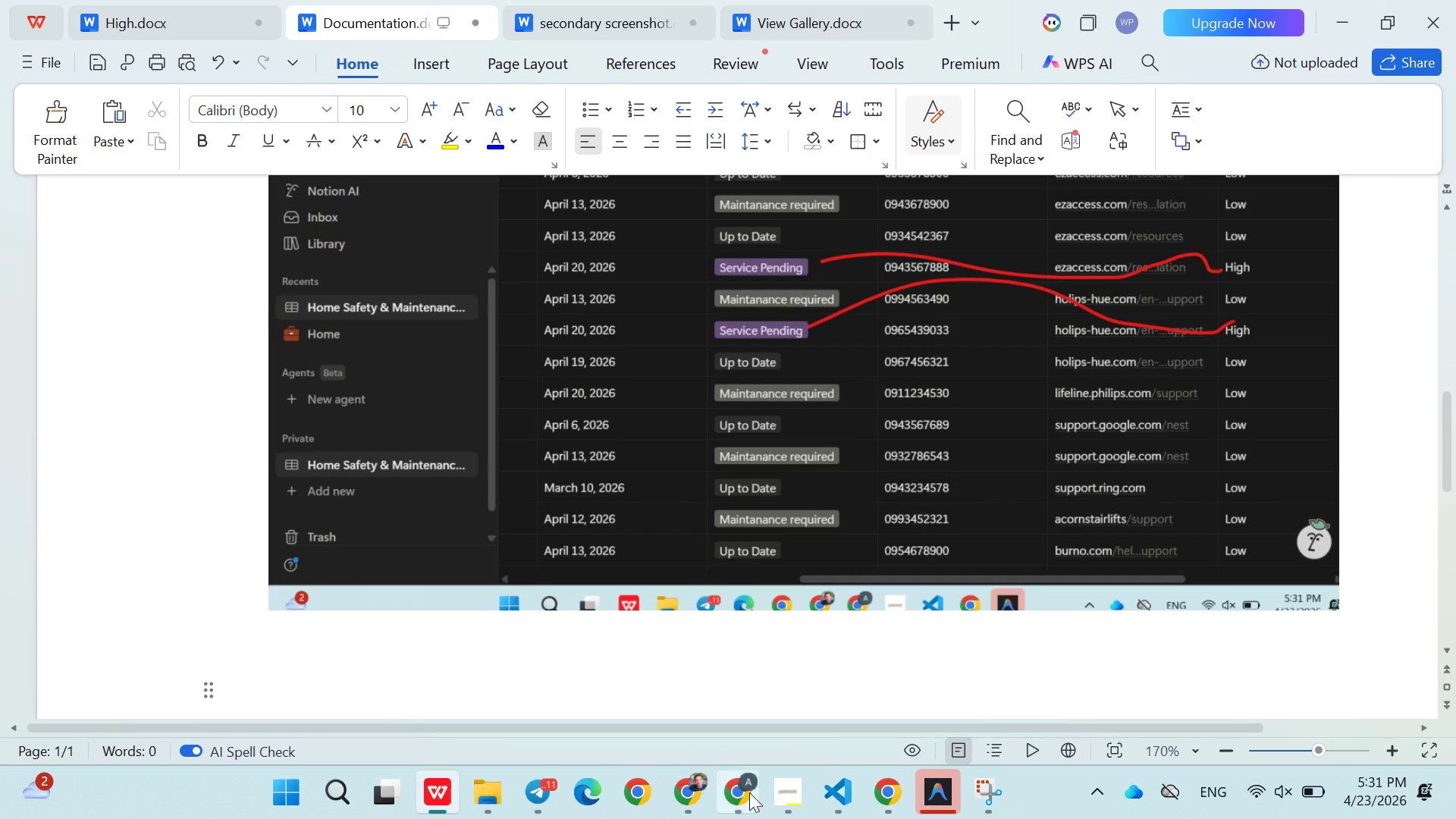 
left_click([750, 796])
 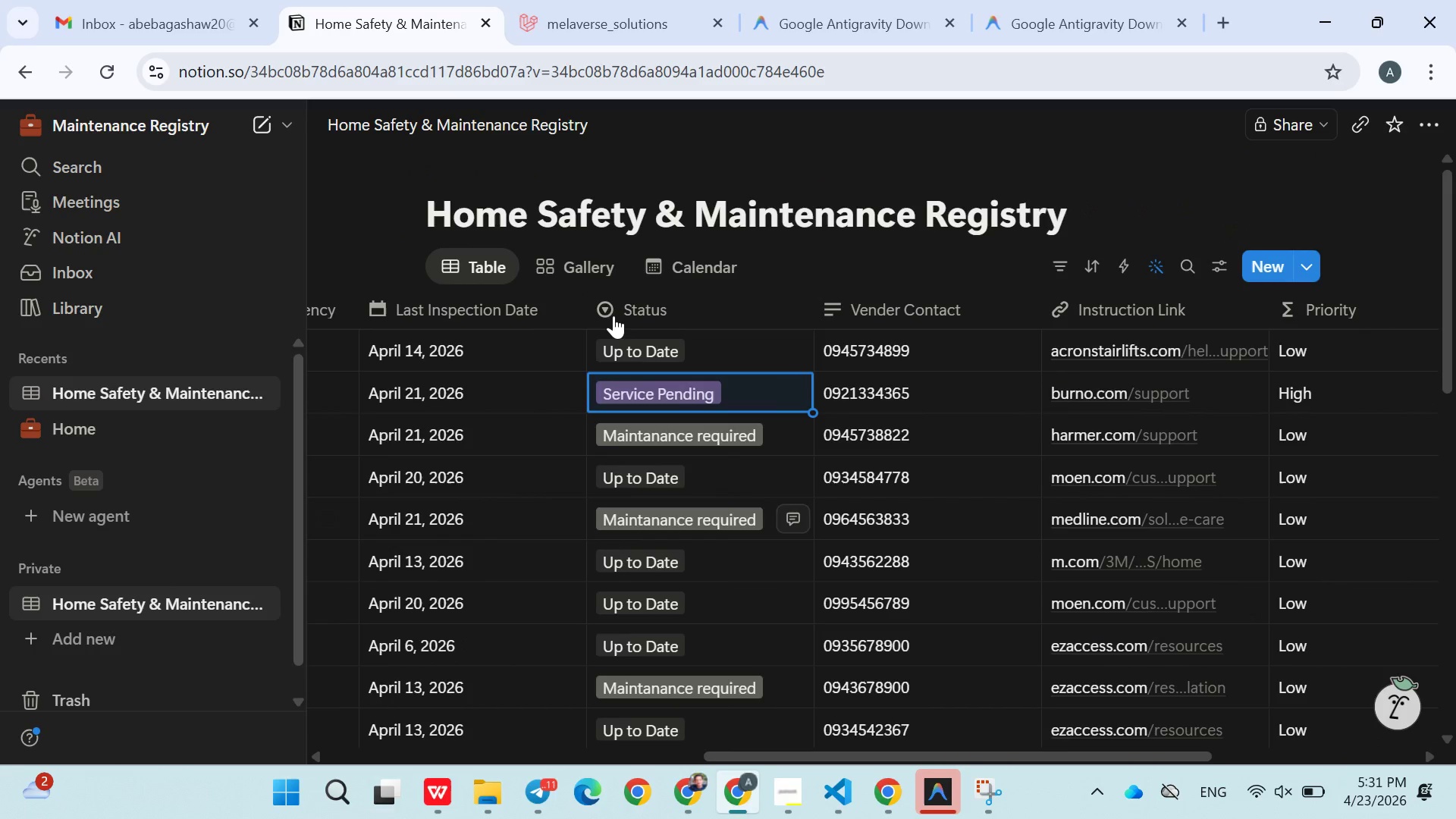 
left_click([594, 283])
 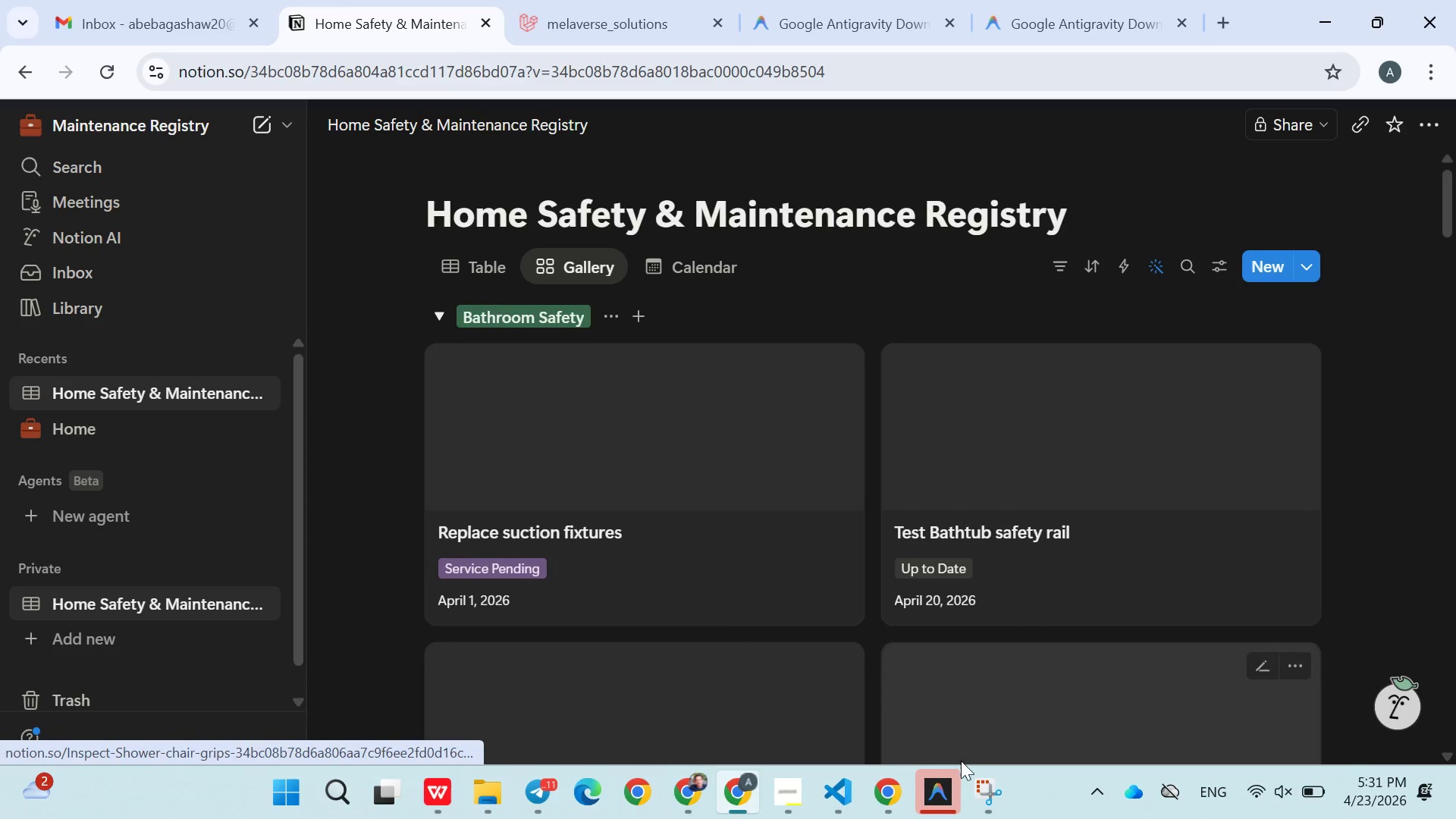 
left_click([979, 787])
 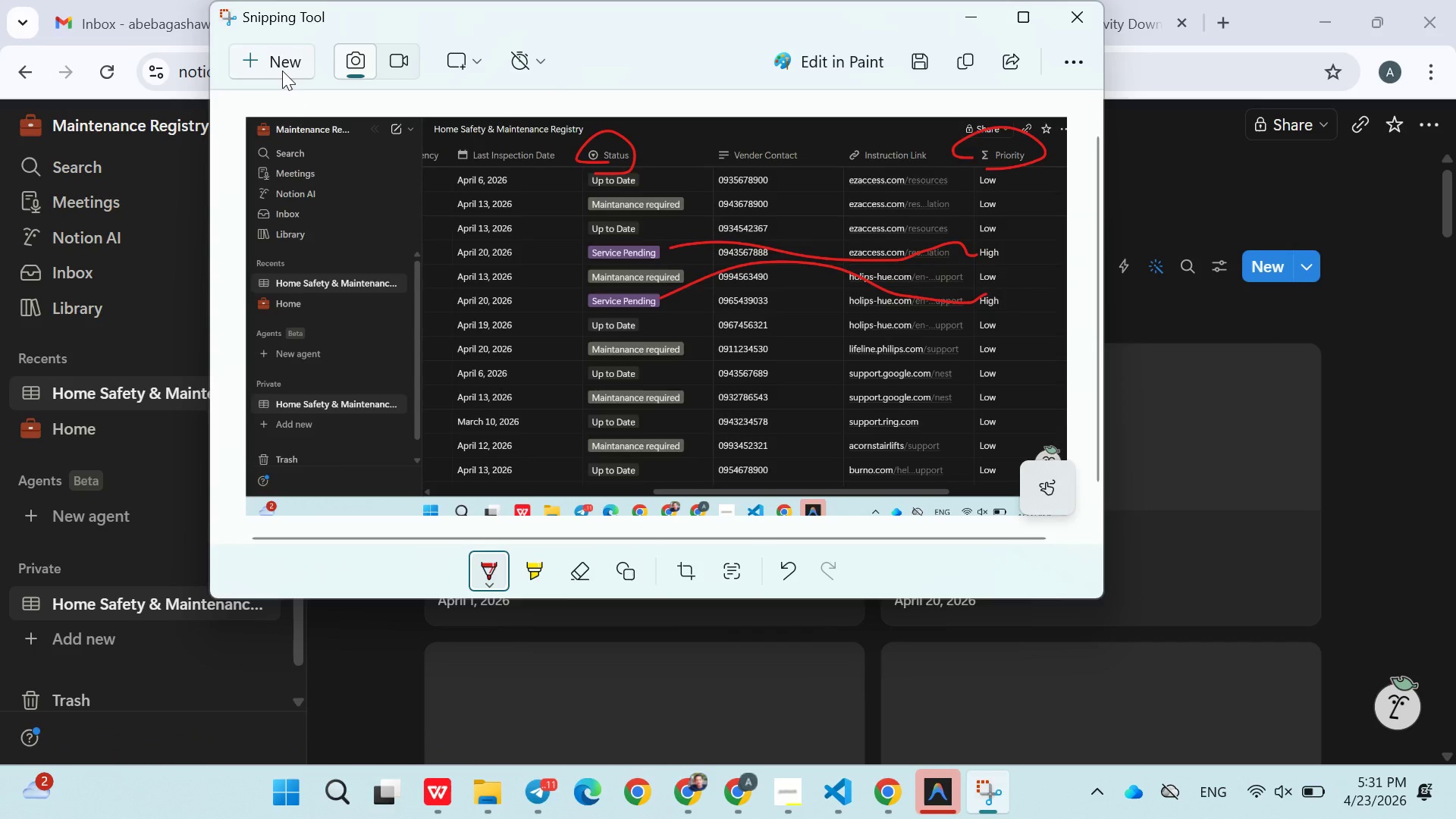 
left_click([279, 69])
 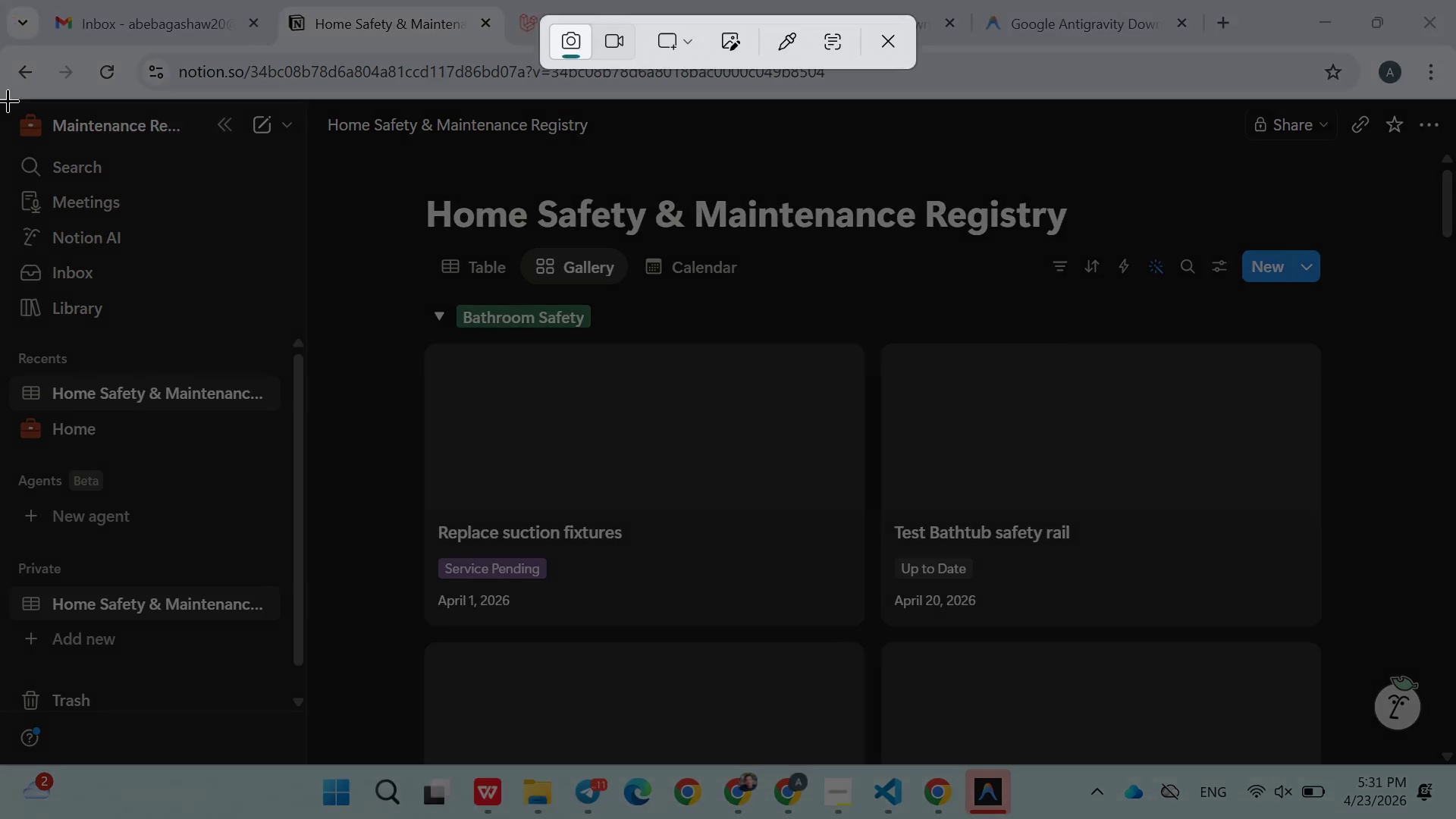 
left_click_drag(start_coordinate=[8, 100], to_coordinate=[1455, 739])
 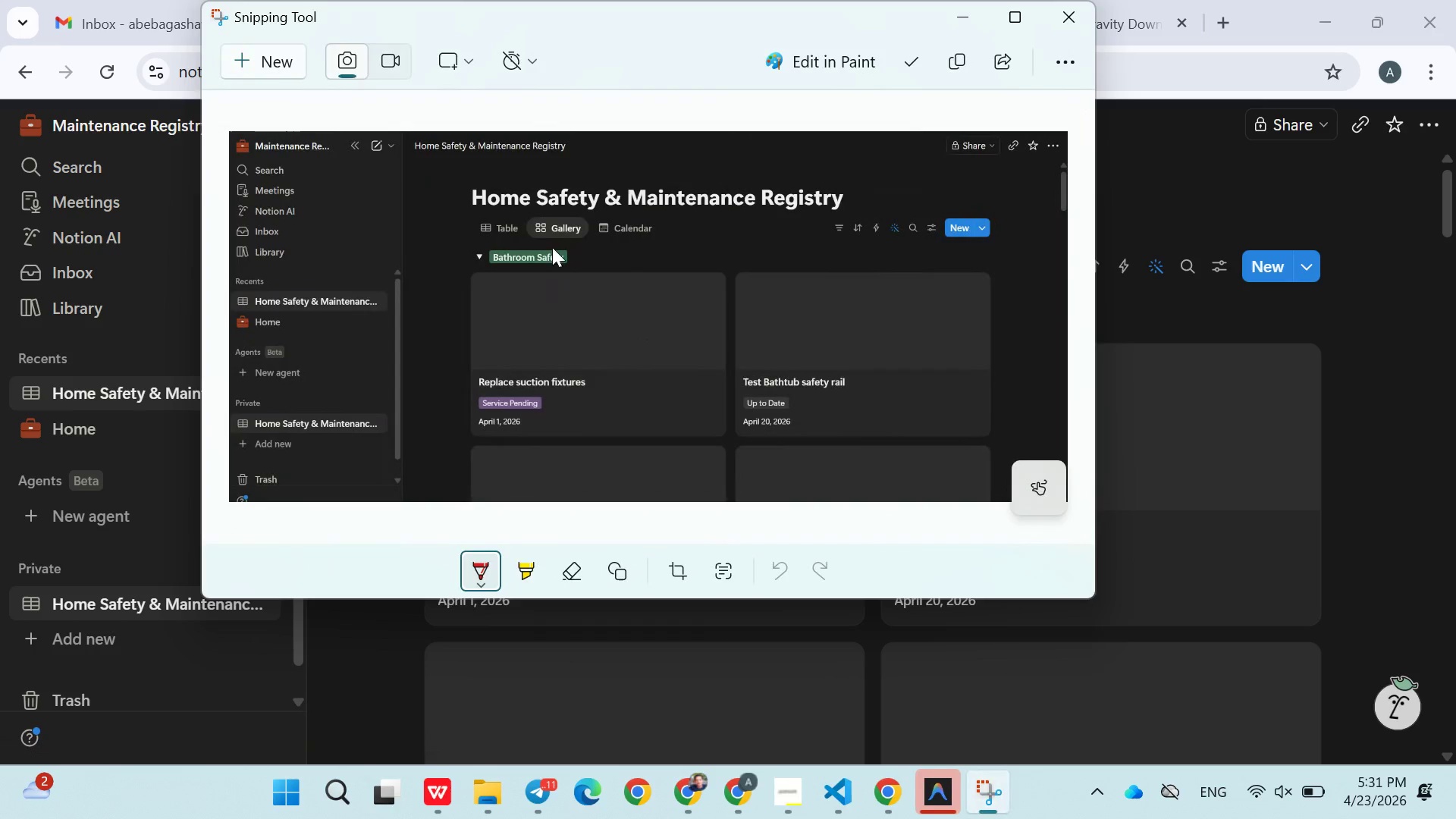 
left_click_drag(start_coordinate=[553, 240], to_coordinate=[516, 252])
 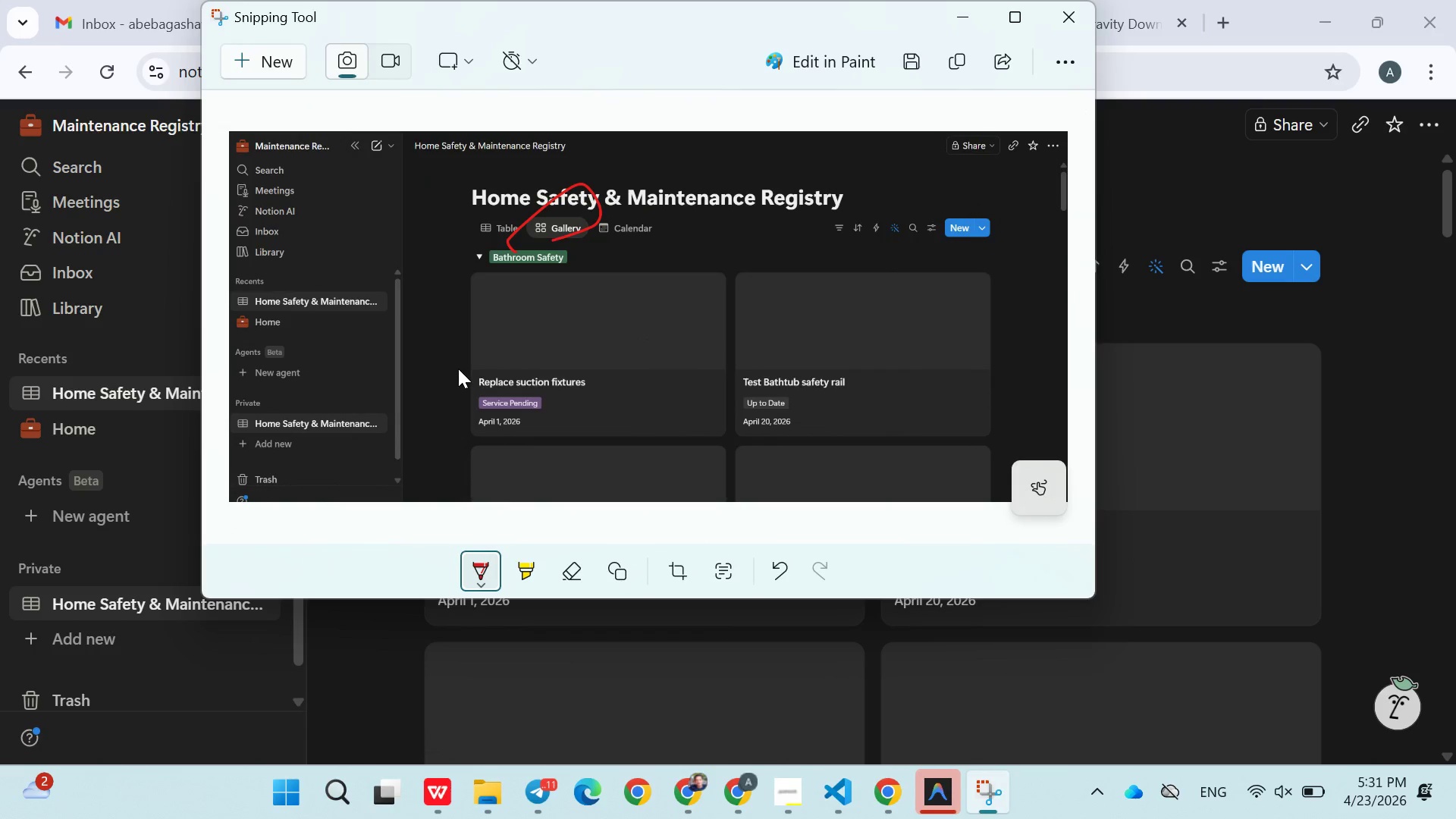 
left_click_drag(start_coordinate=[458, 369], to_coordinate=[617, 368])
 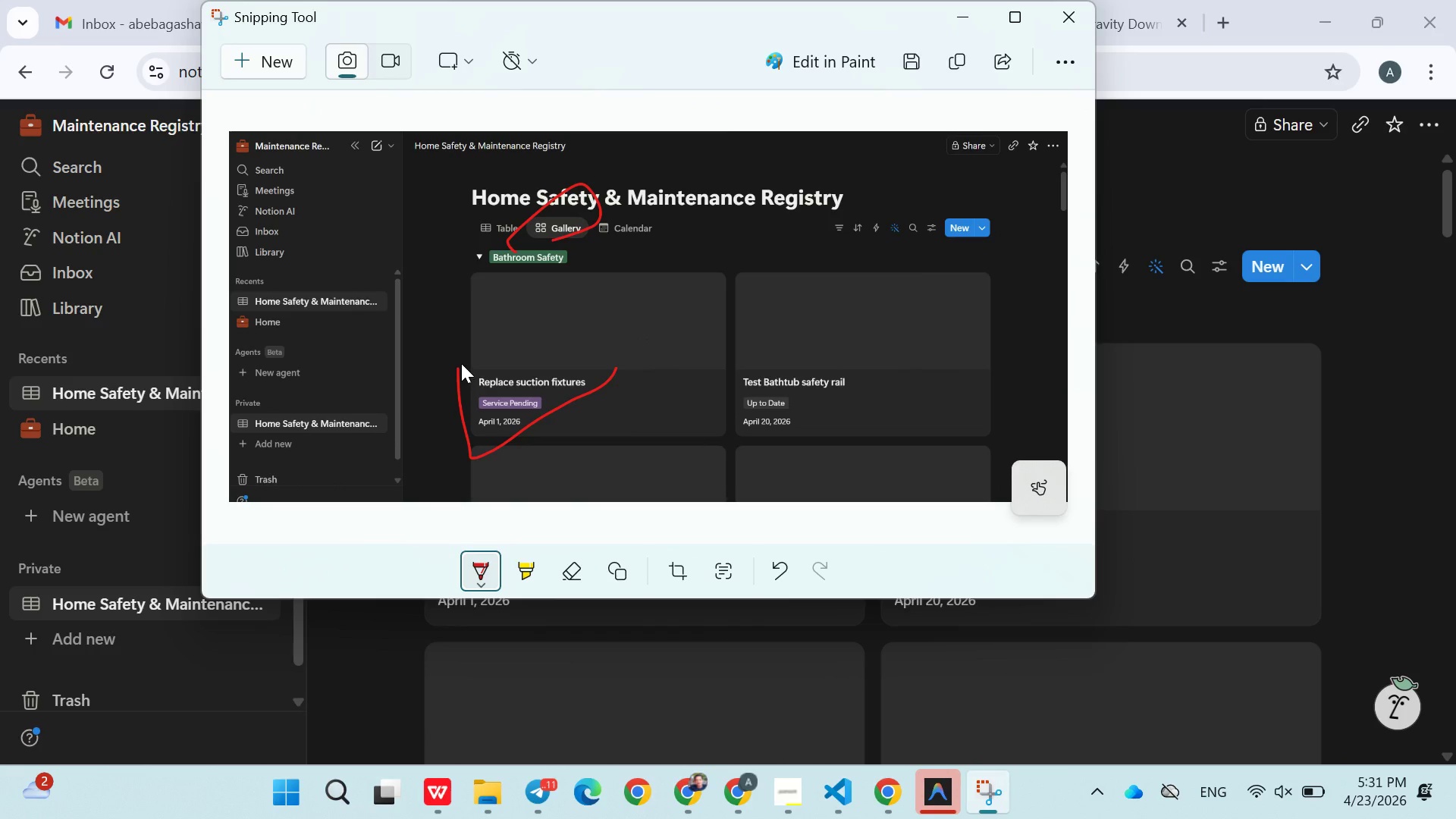 
left_click_drag(start_coordinate=[461, 363], to_coordinate=[613, 378])
 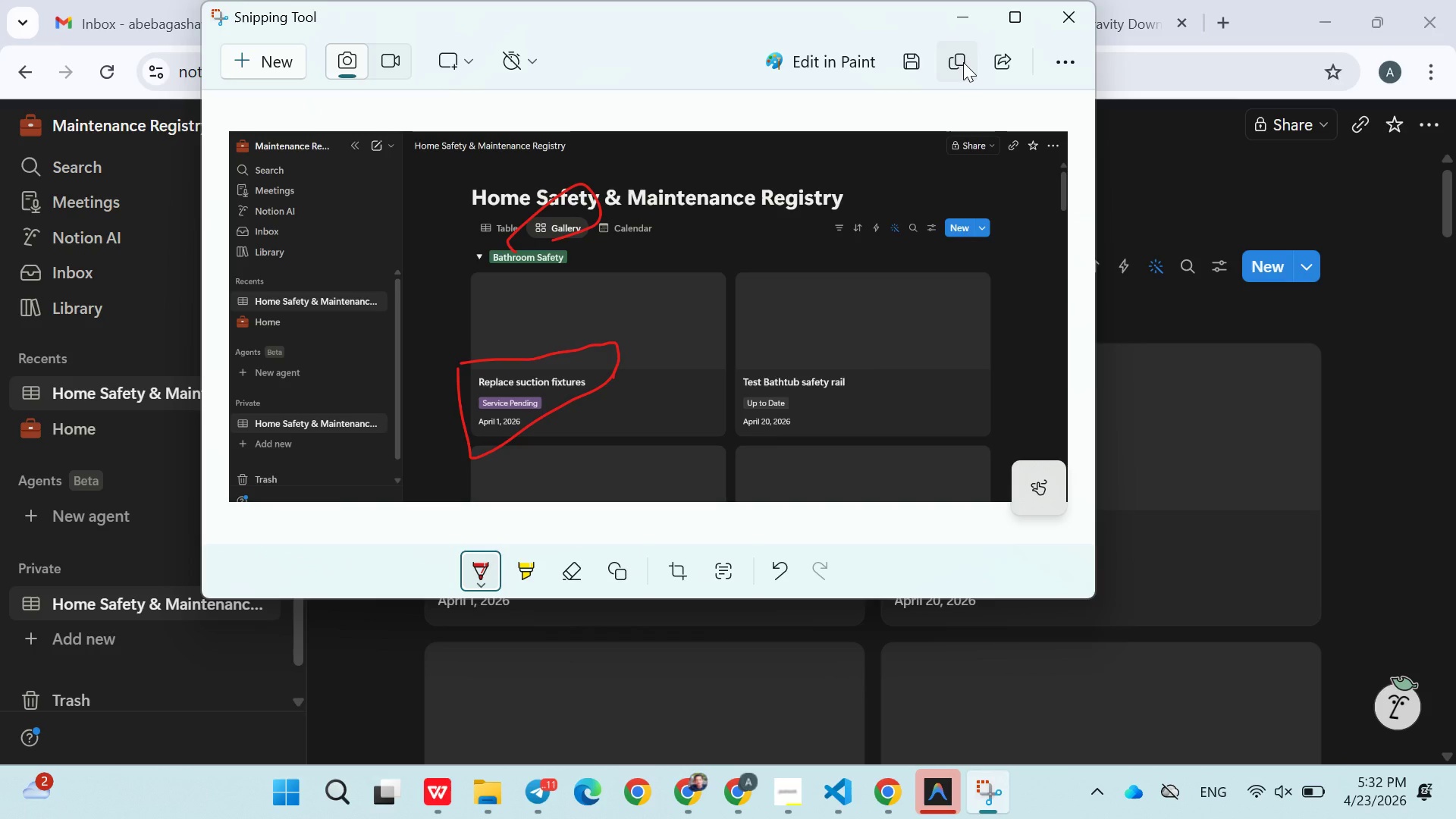 
left_click([963, 62])
 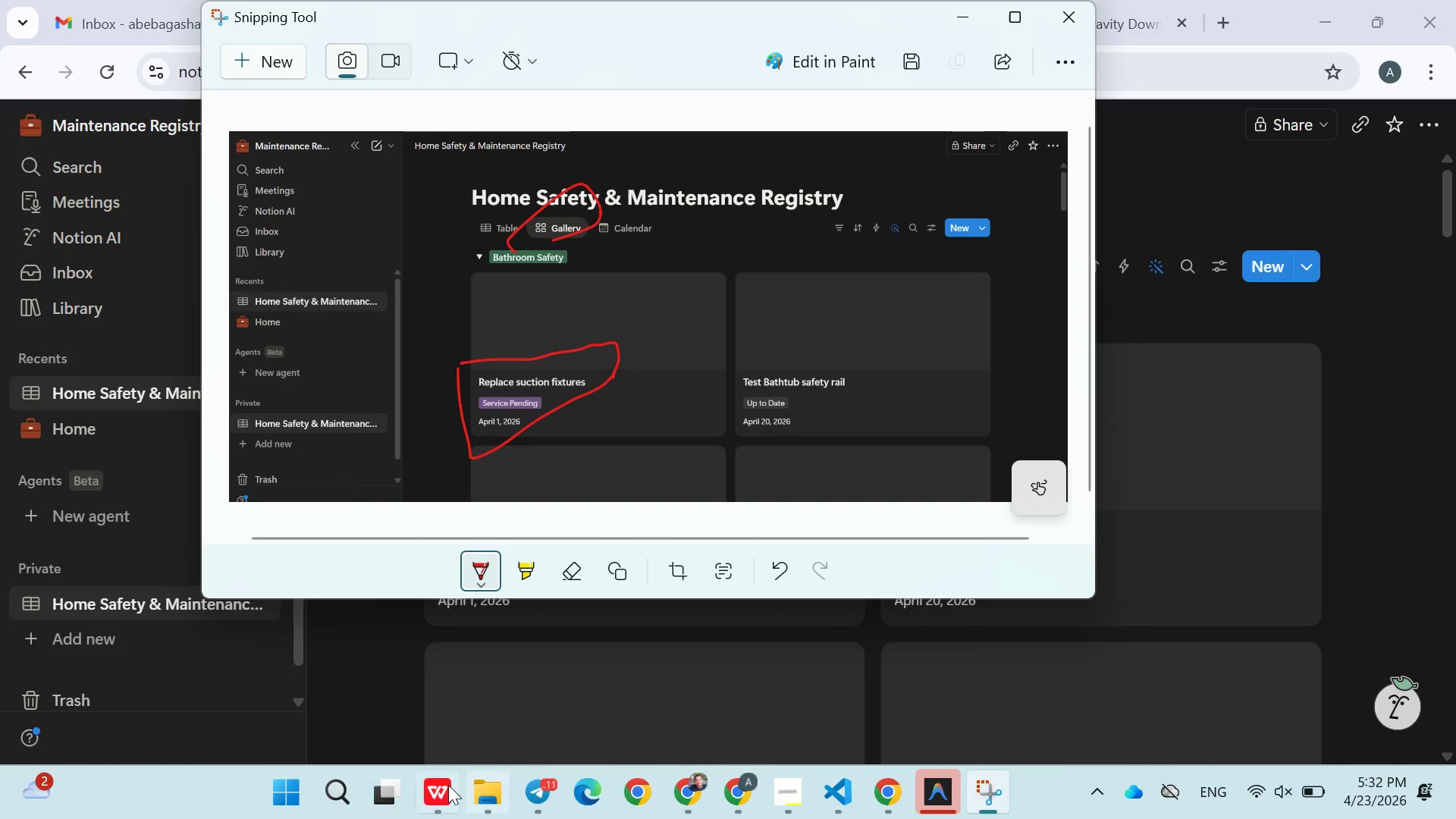 
left_click([447, 785])
 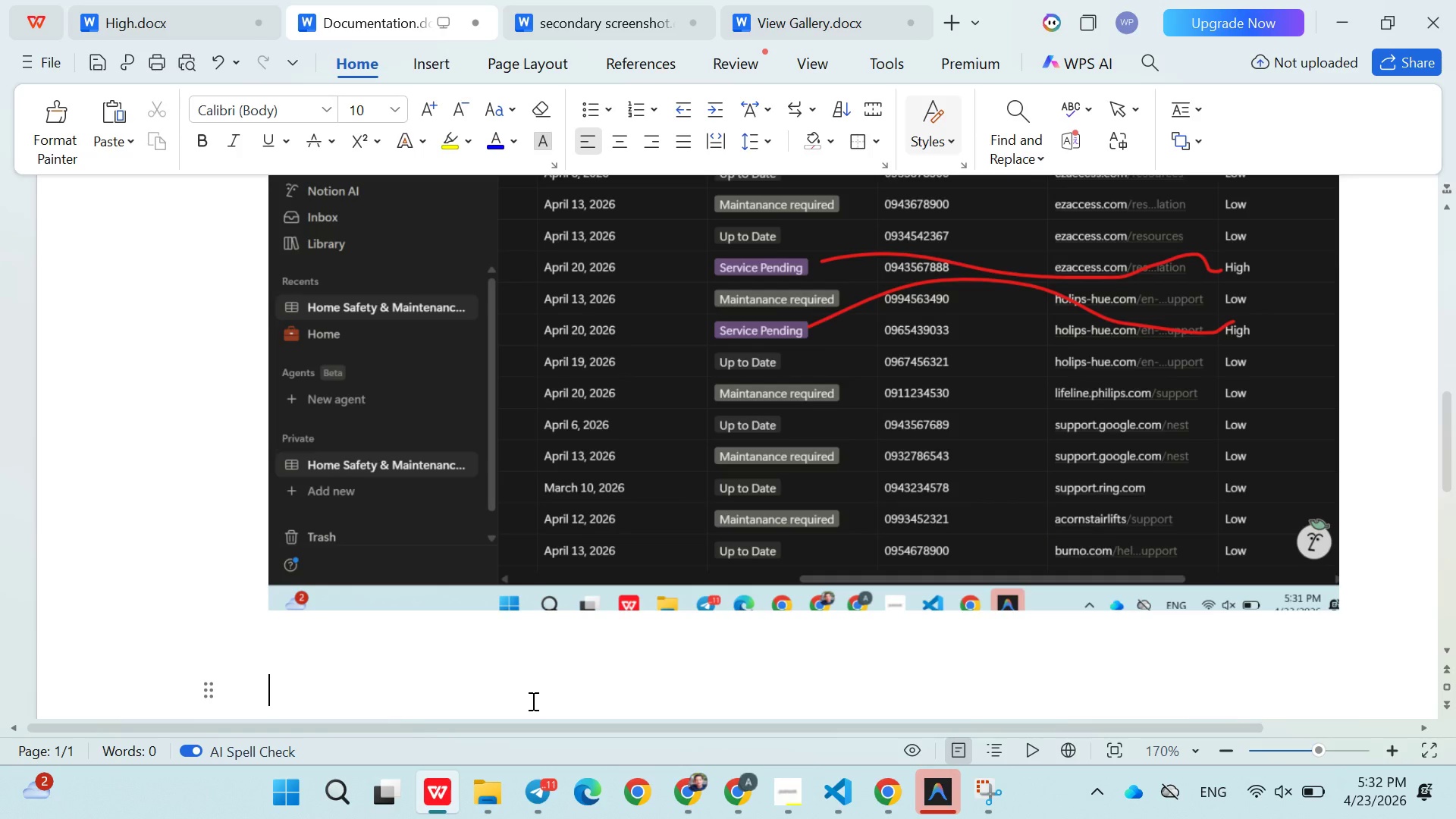 
key(Enter)
 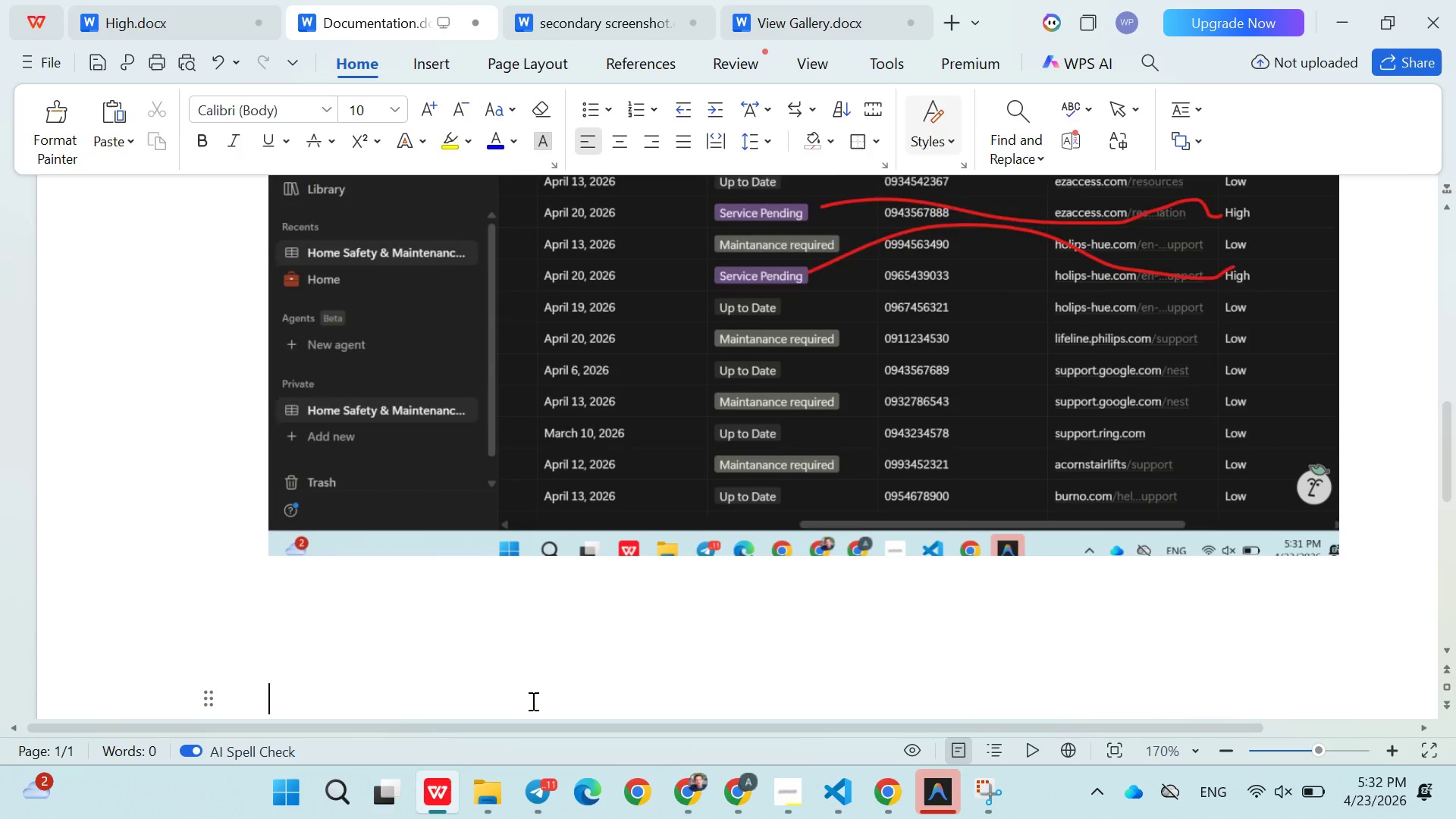 
key(Enter)
 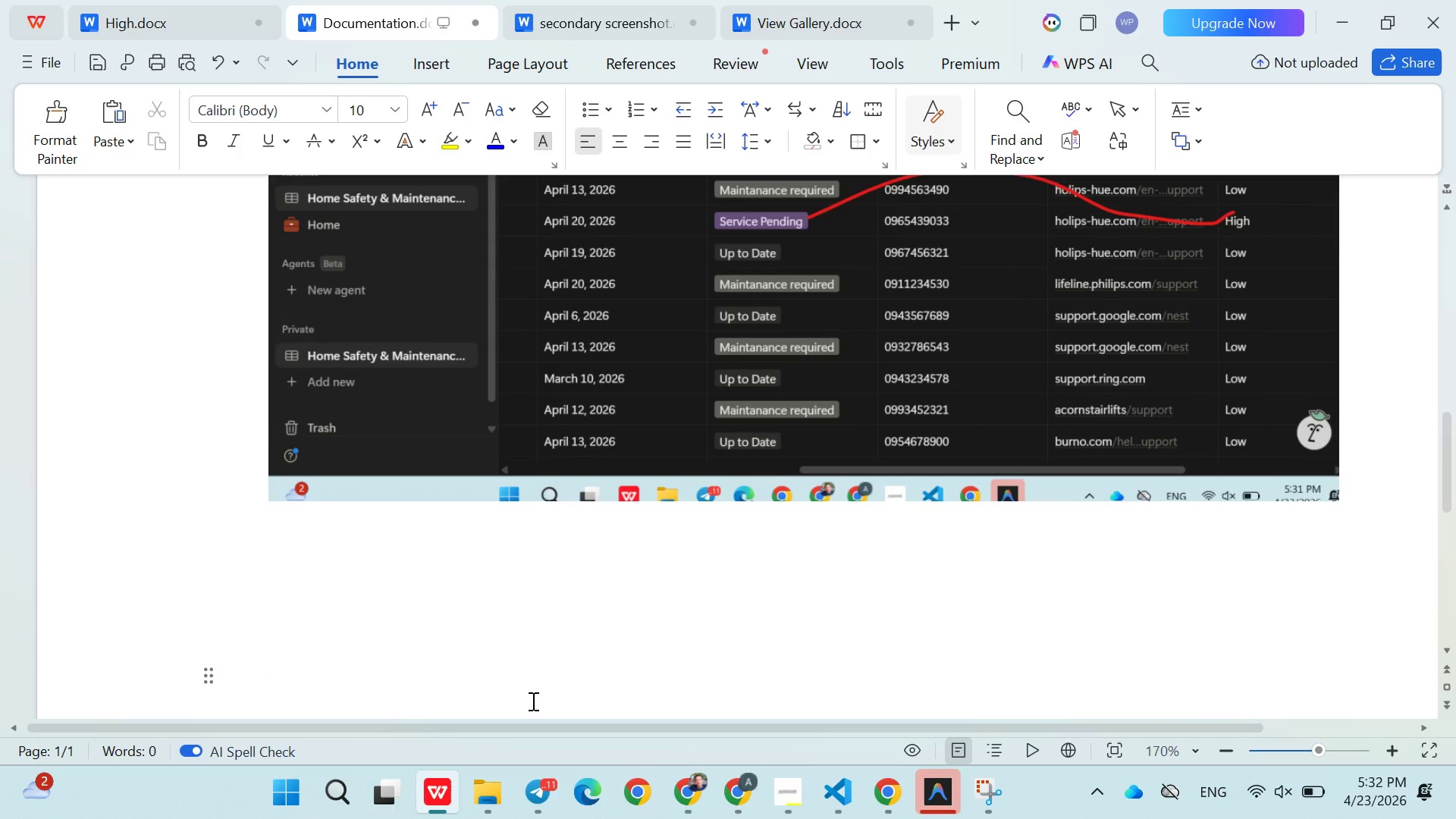 
key(Enter)
 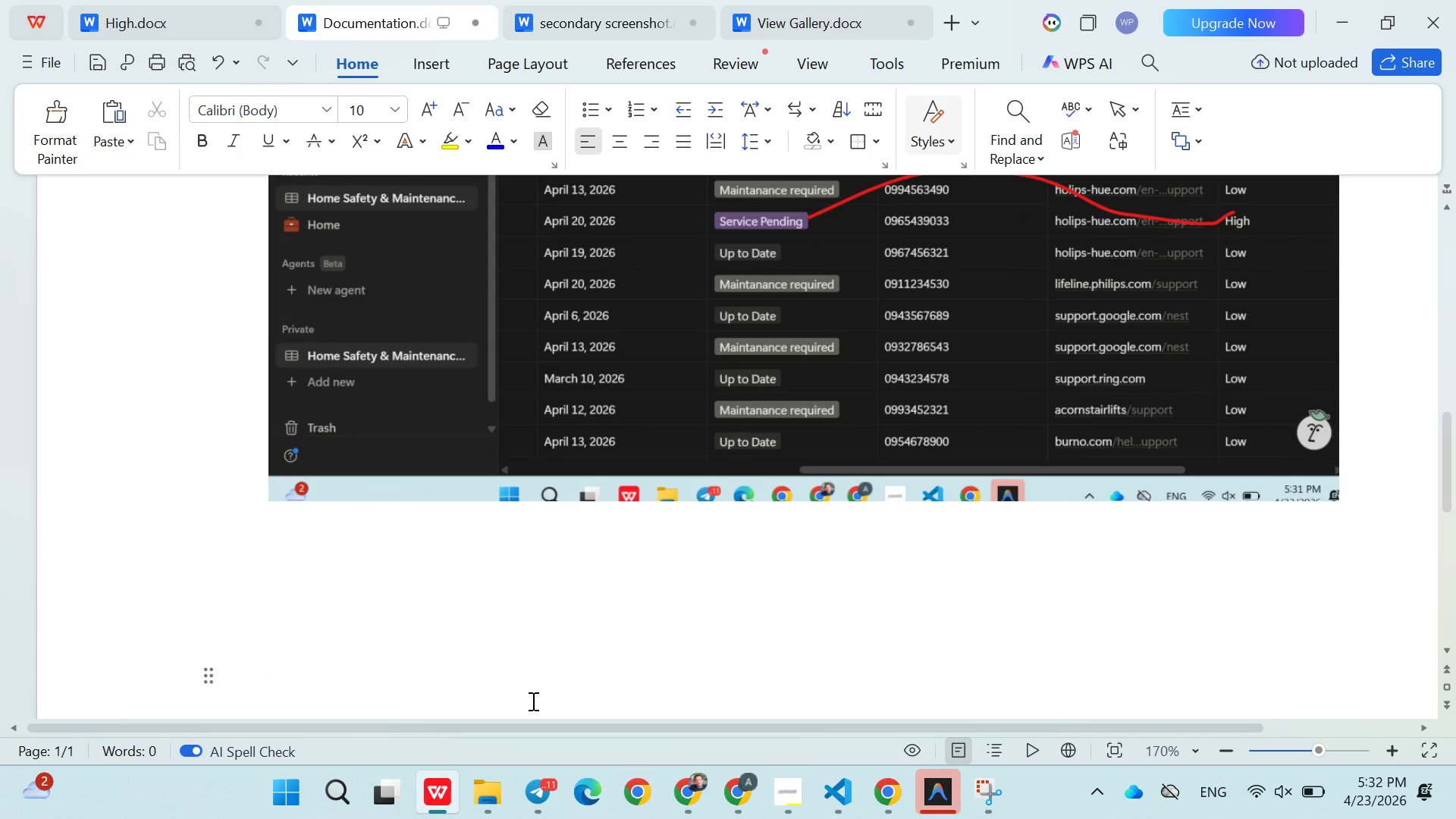 
key(Control+ControlLeft)
 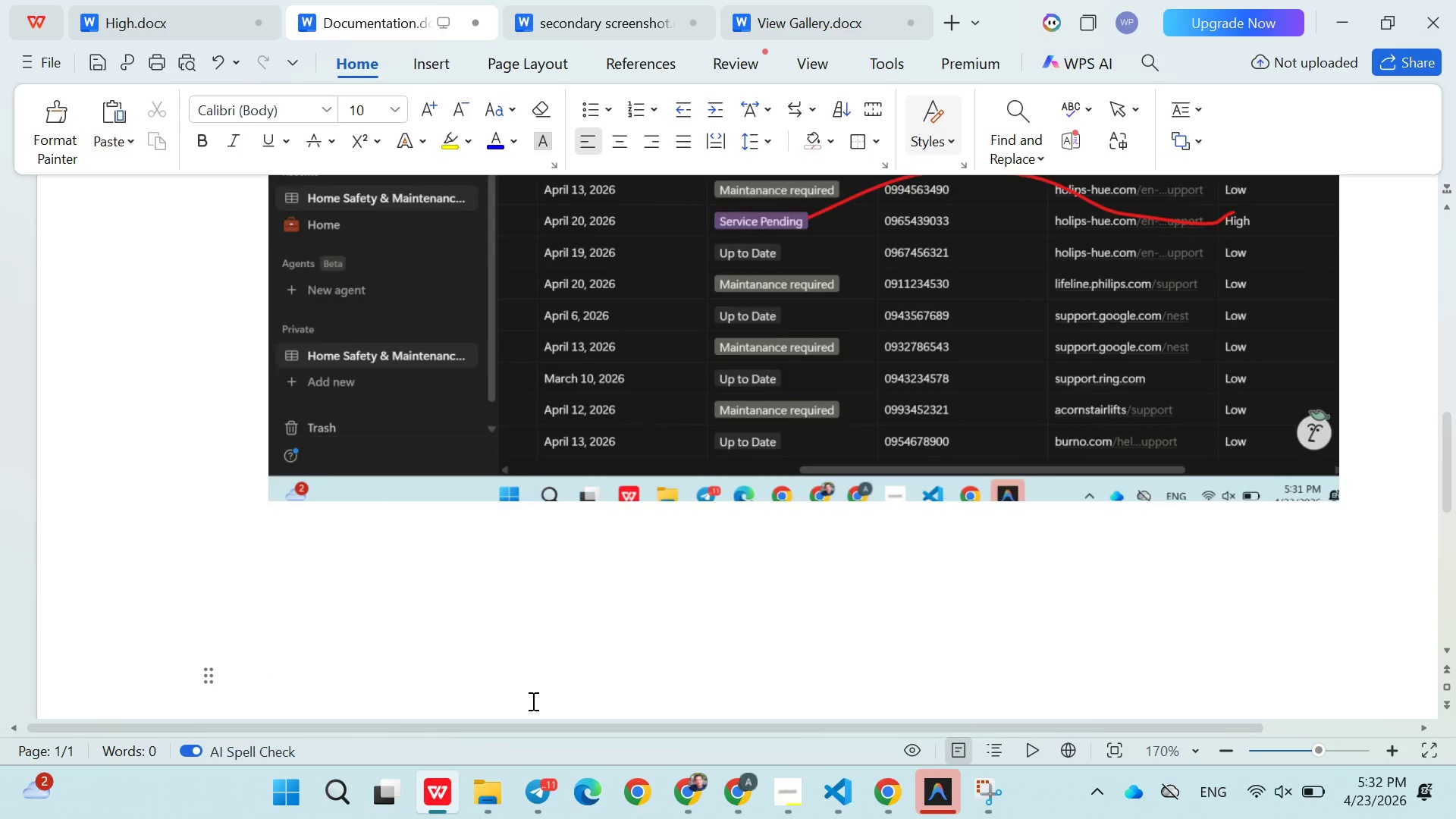 
key(Control+V)
 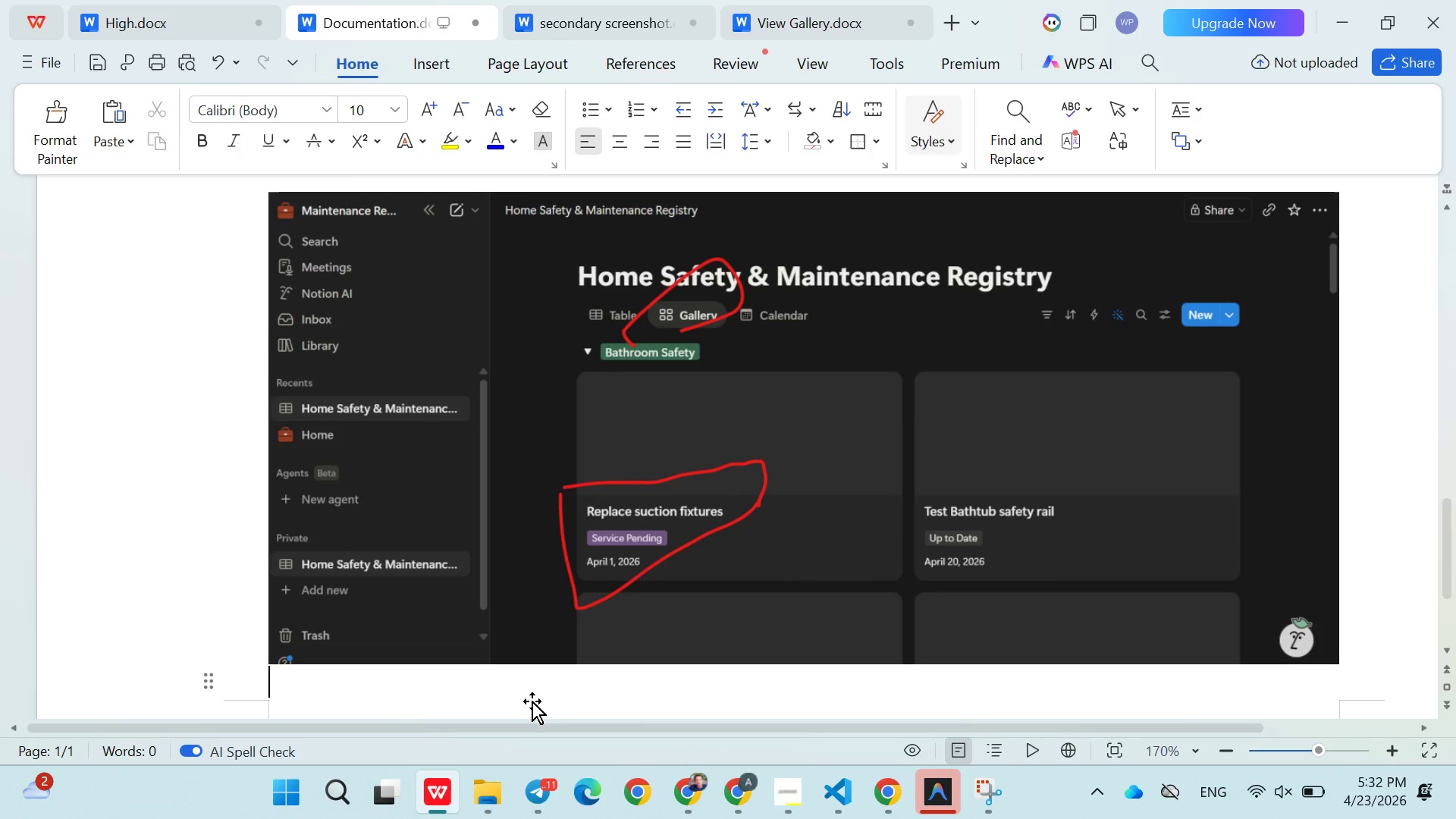 
key(Enter)
 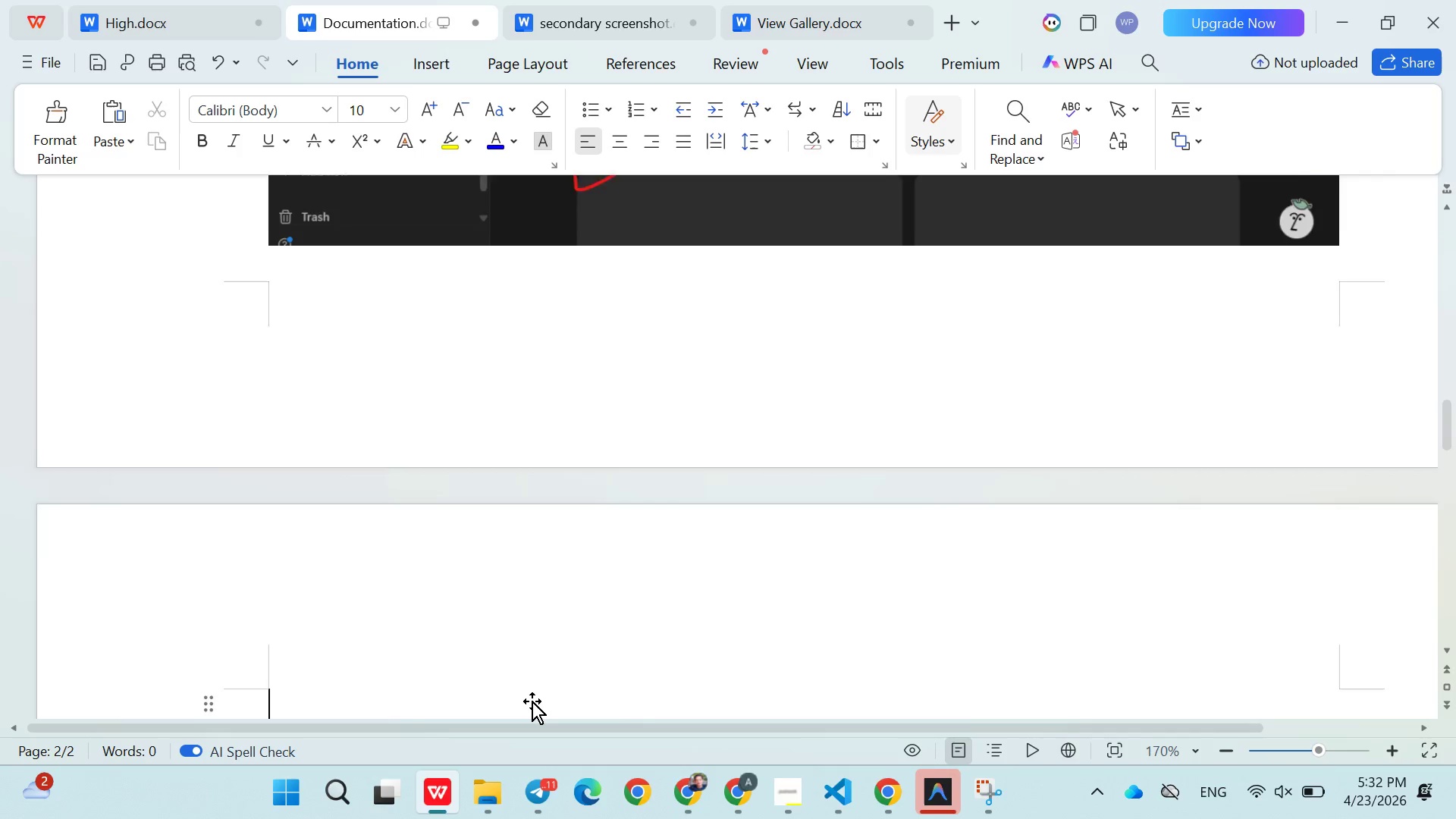 
key(Enter)
 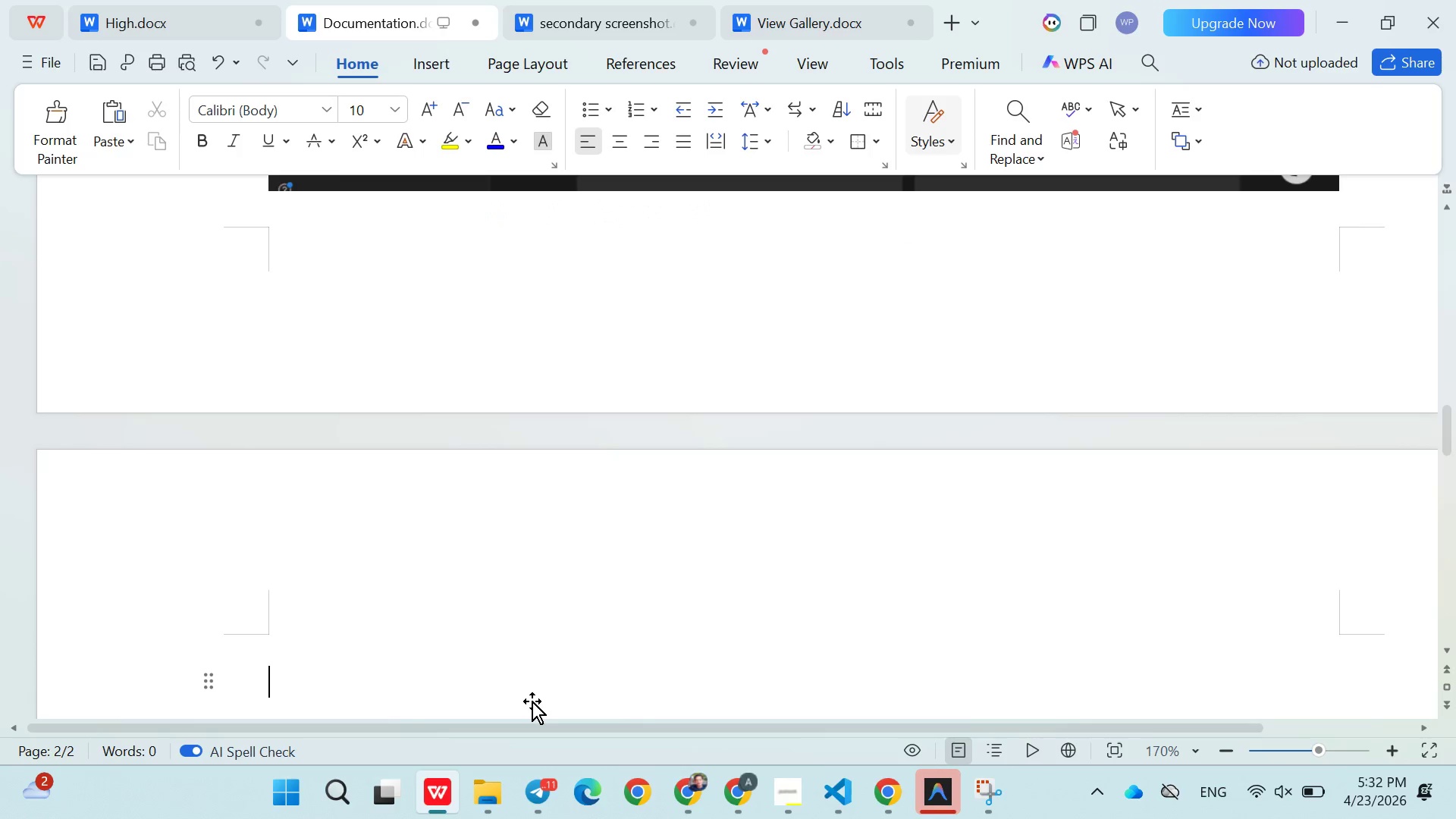 
key(Enter)
 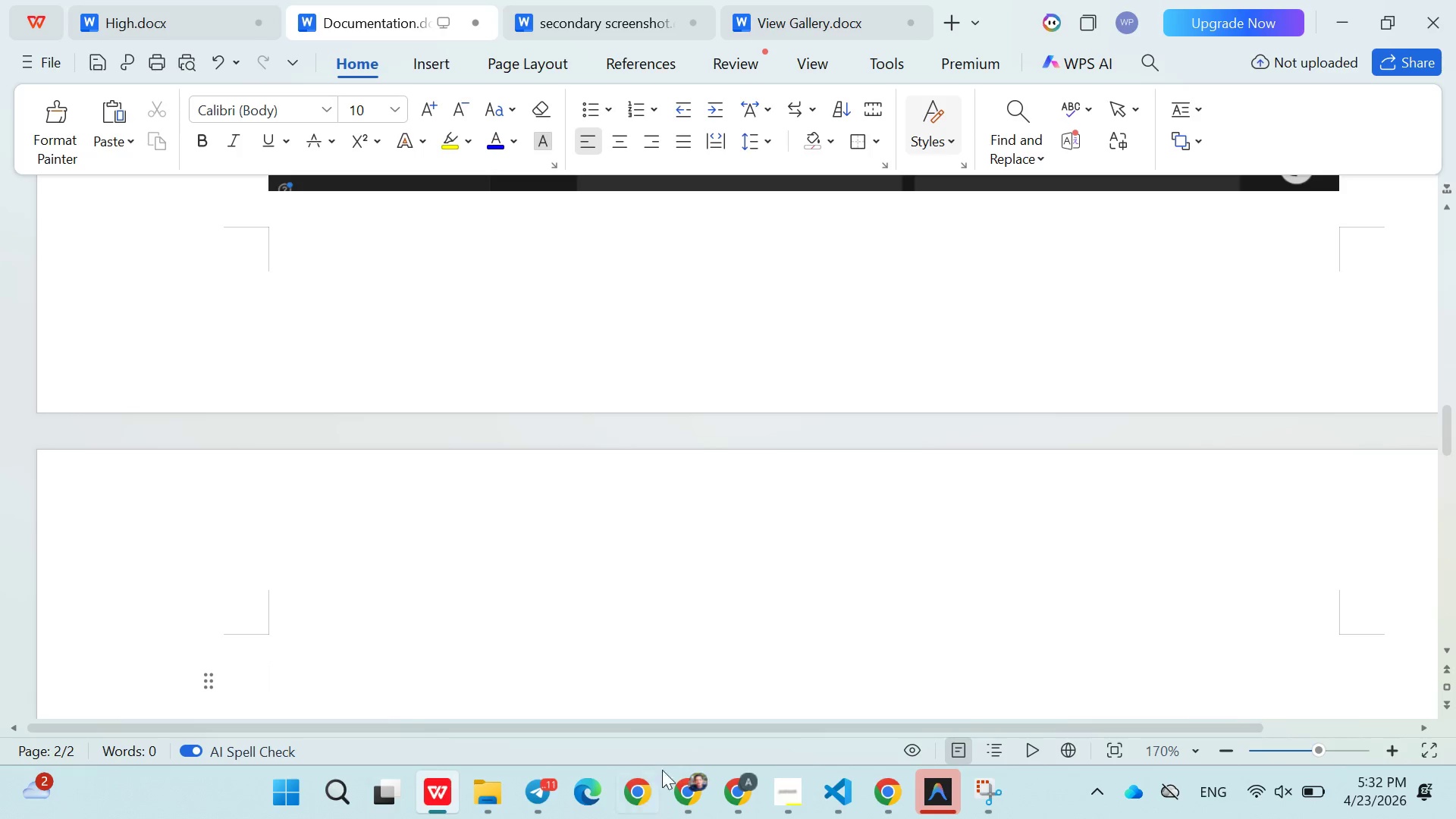 
left_click([744, 791])
 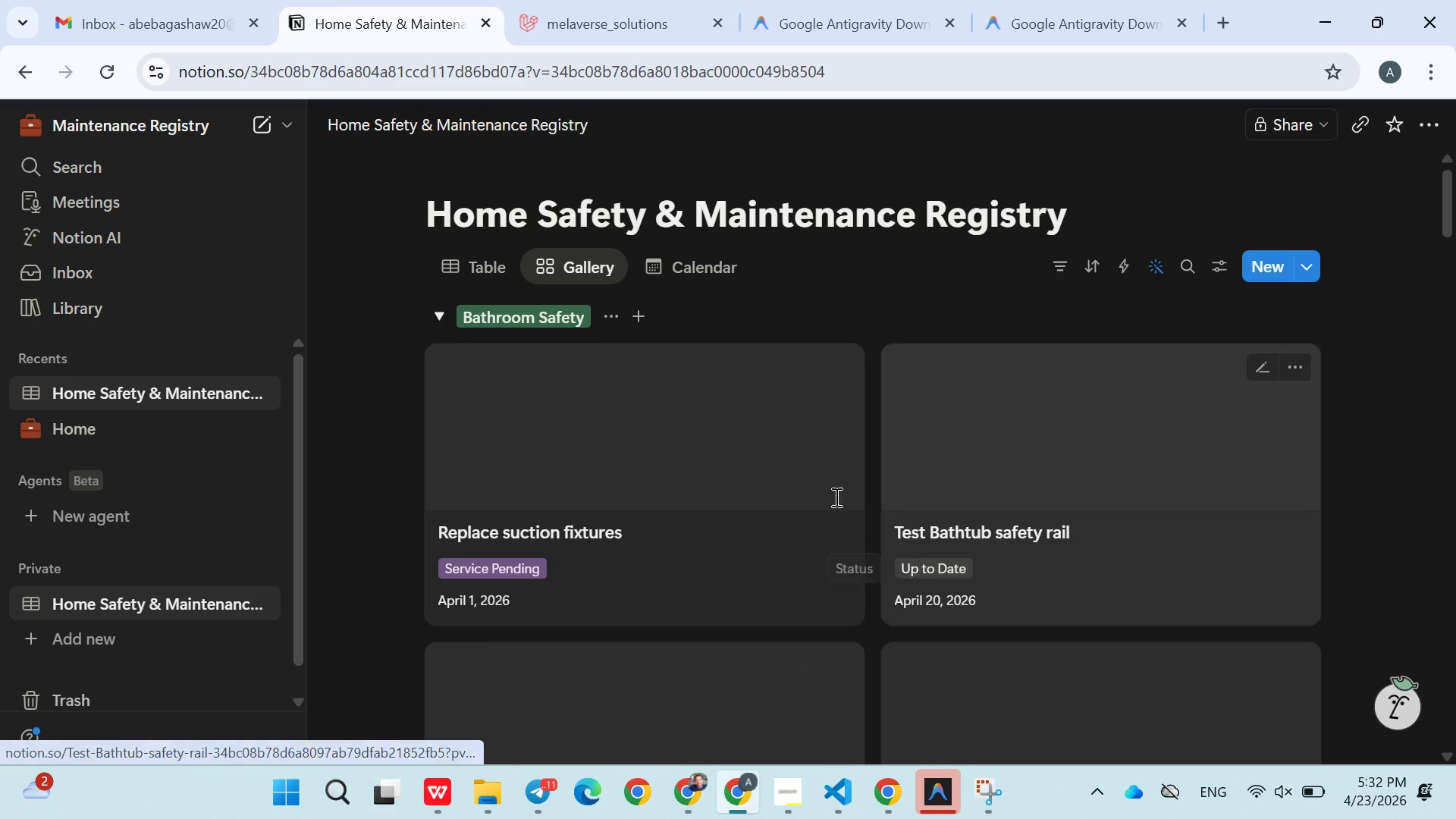 
left_click([696, 259])
 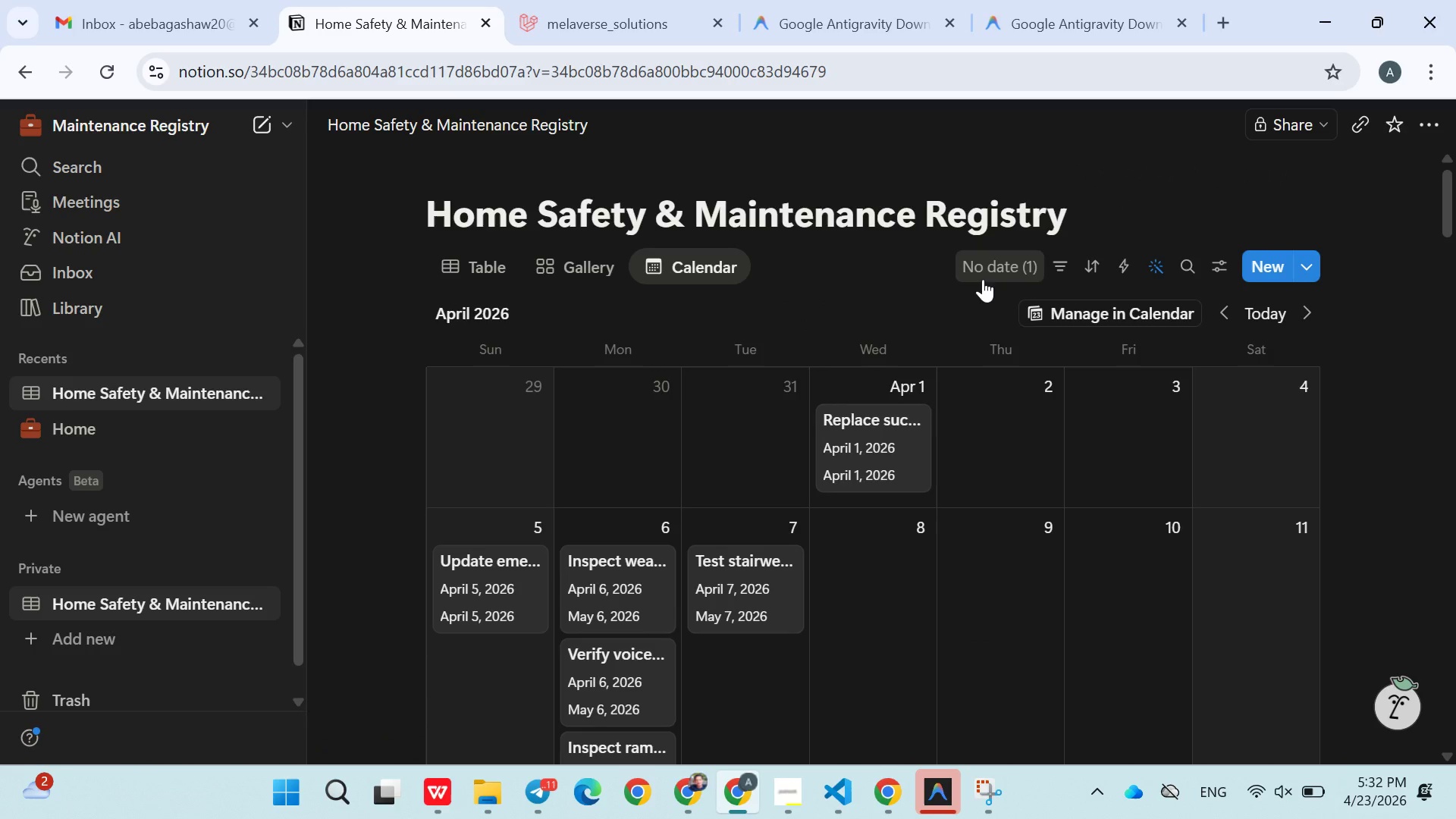 
wait(6.83)
 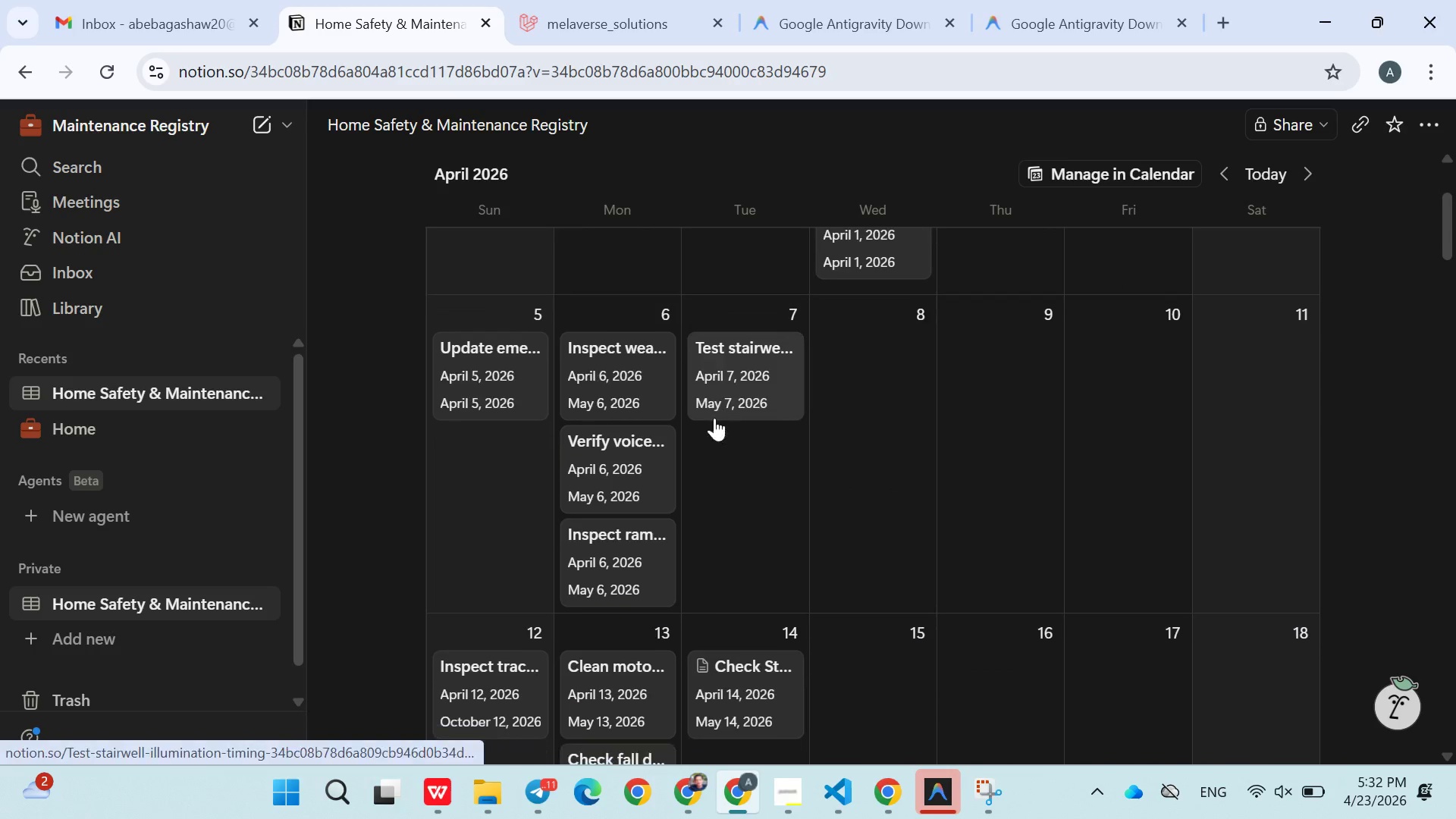 
left_click([987, 802])
 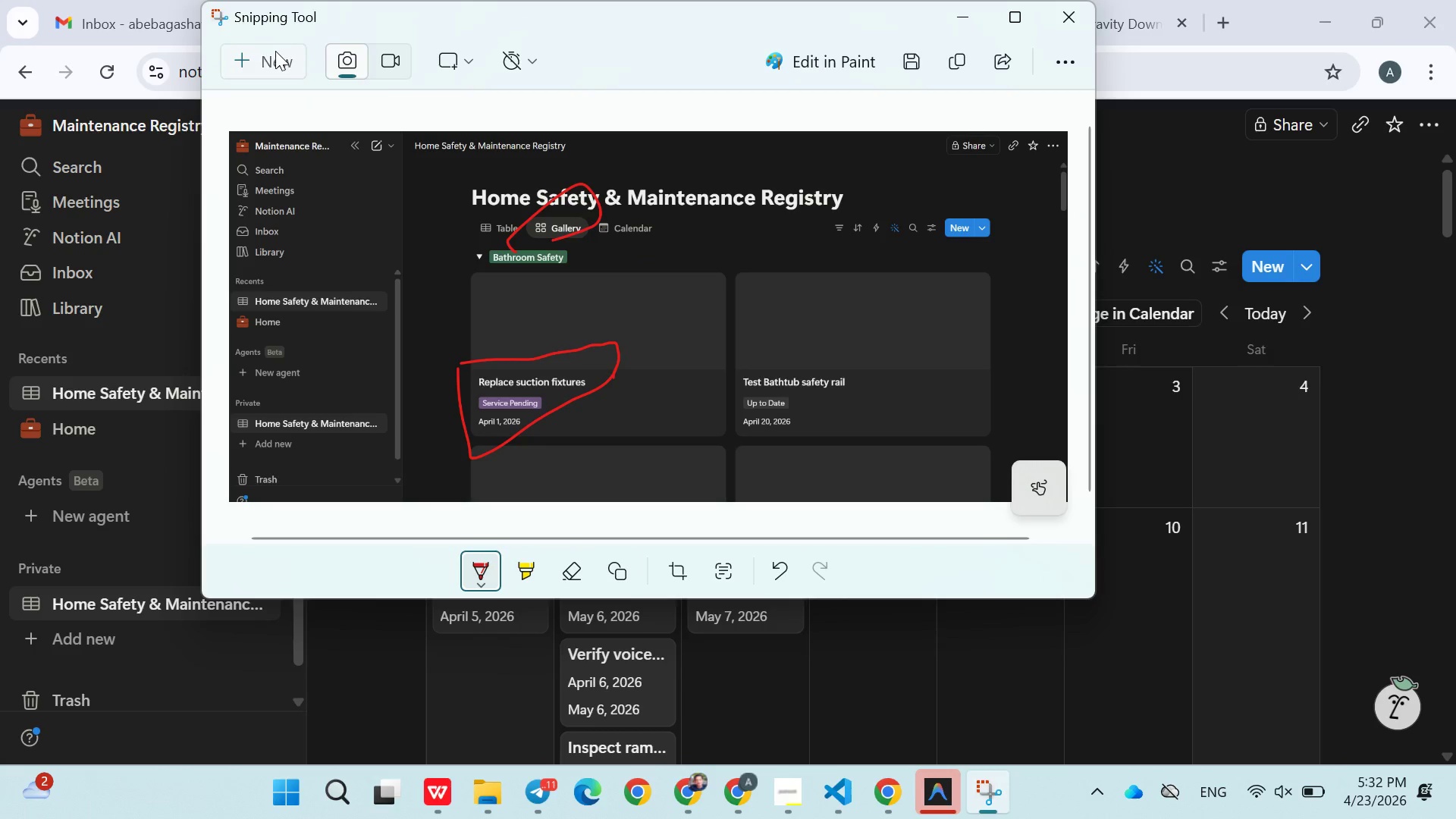 
left_click([275, 51])
 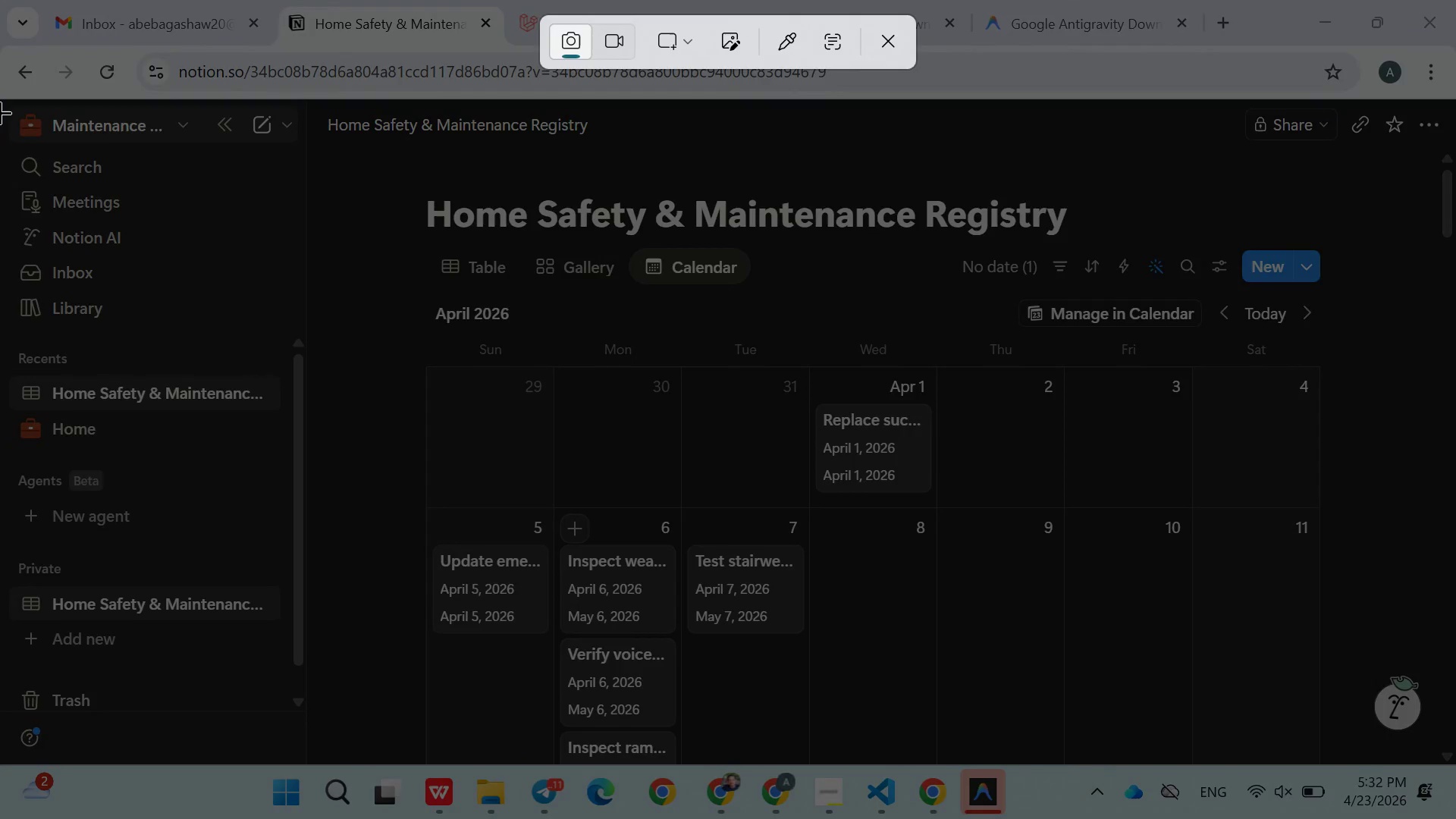 
left_click_drag(start_coordinate=[0, 112], to_coordinate=[1451, 756])
 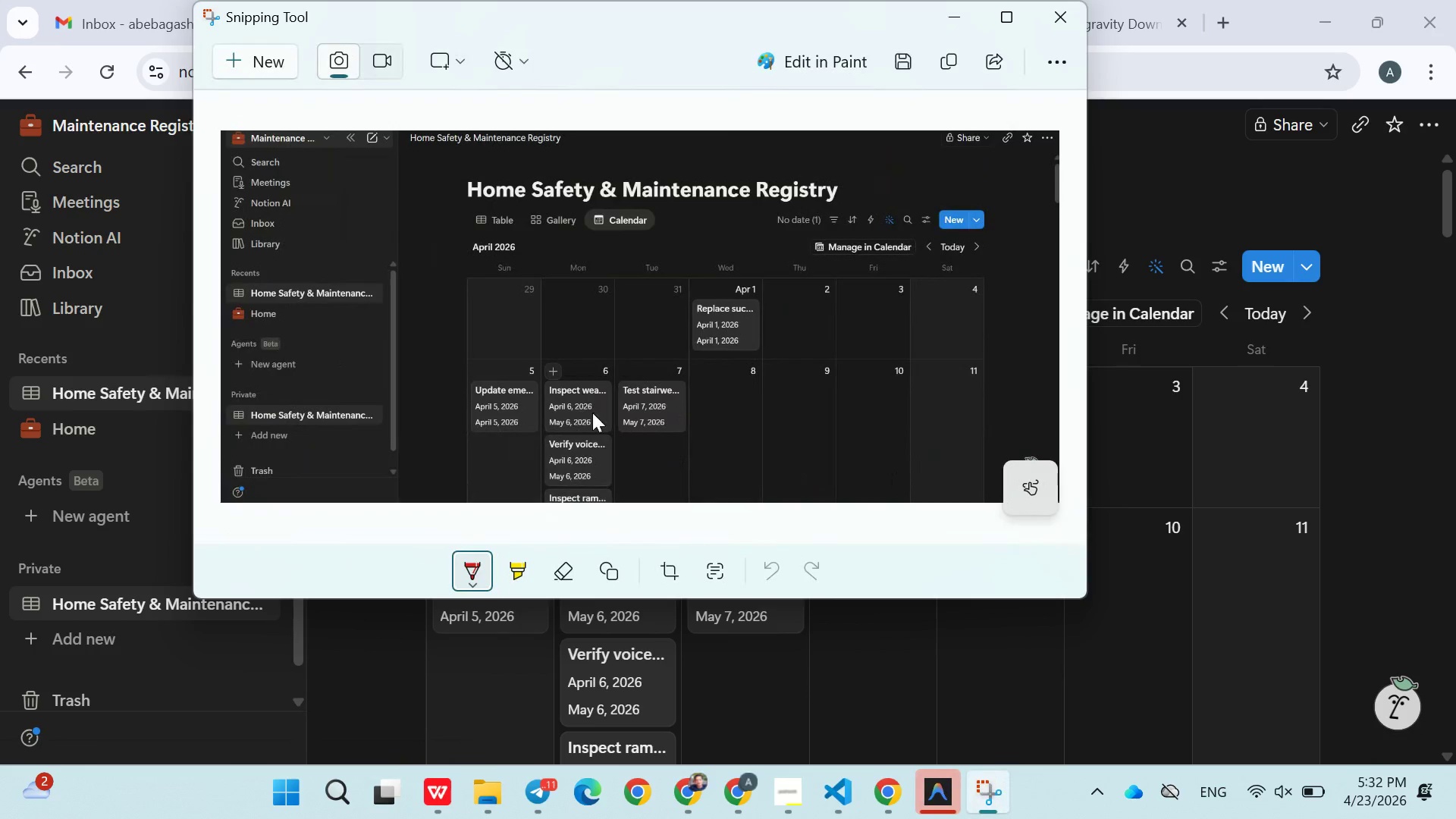 
left_click_drag(start_coordinate=[598, 410], to_coordinate=[596, 403])
 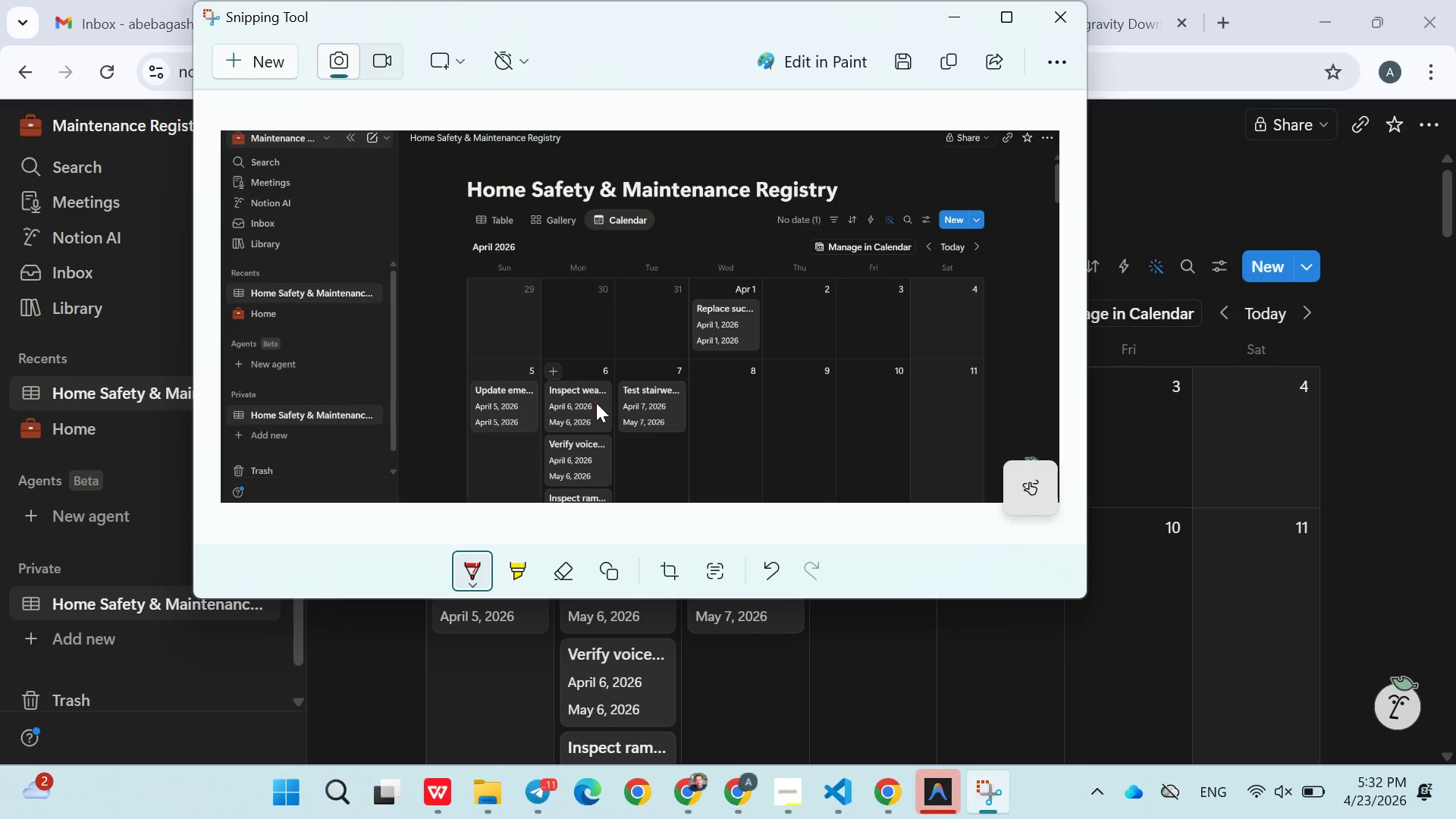 
left_click([596, 403])
 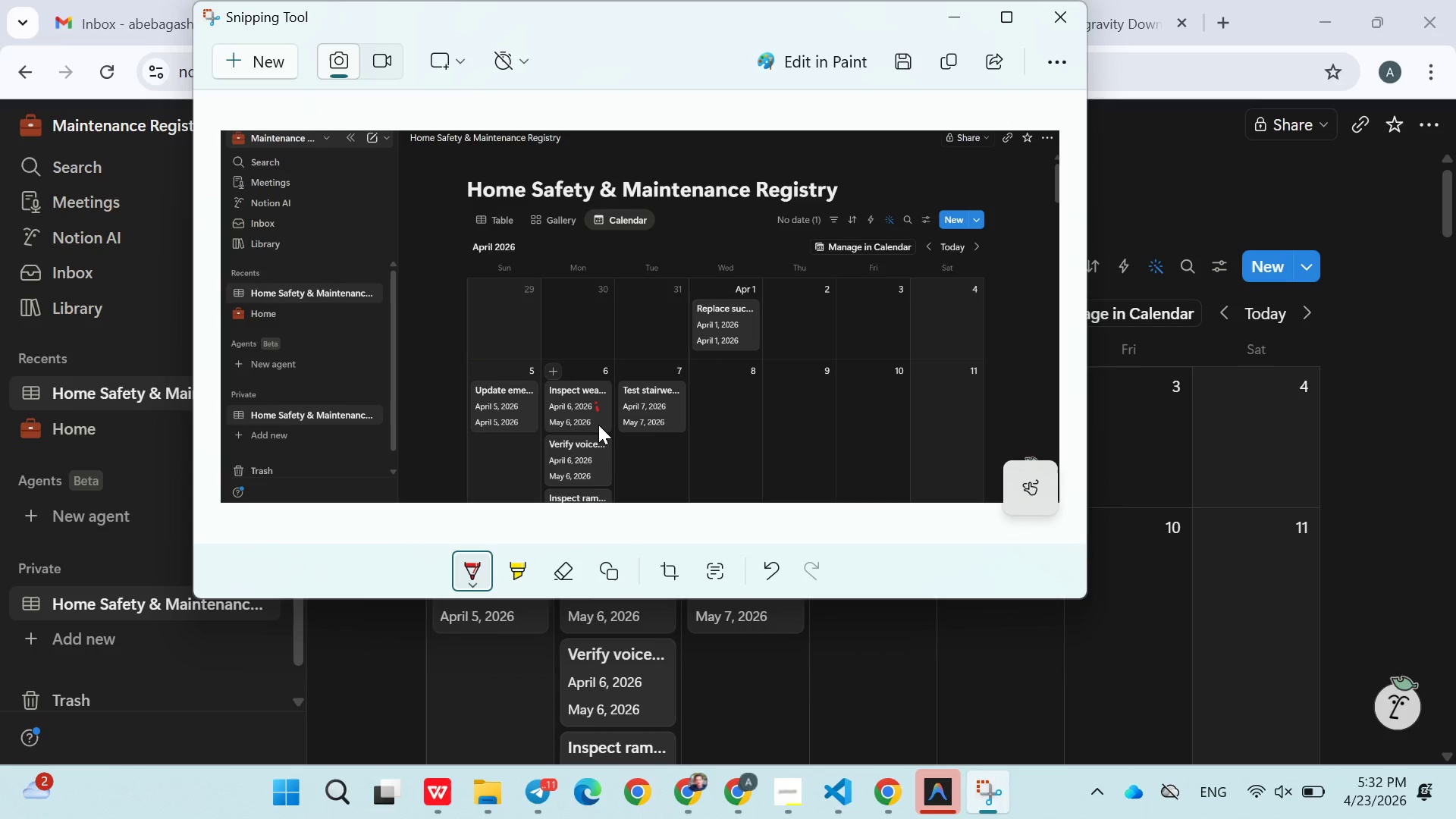 
left_click([598, 425])
 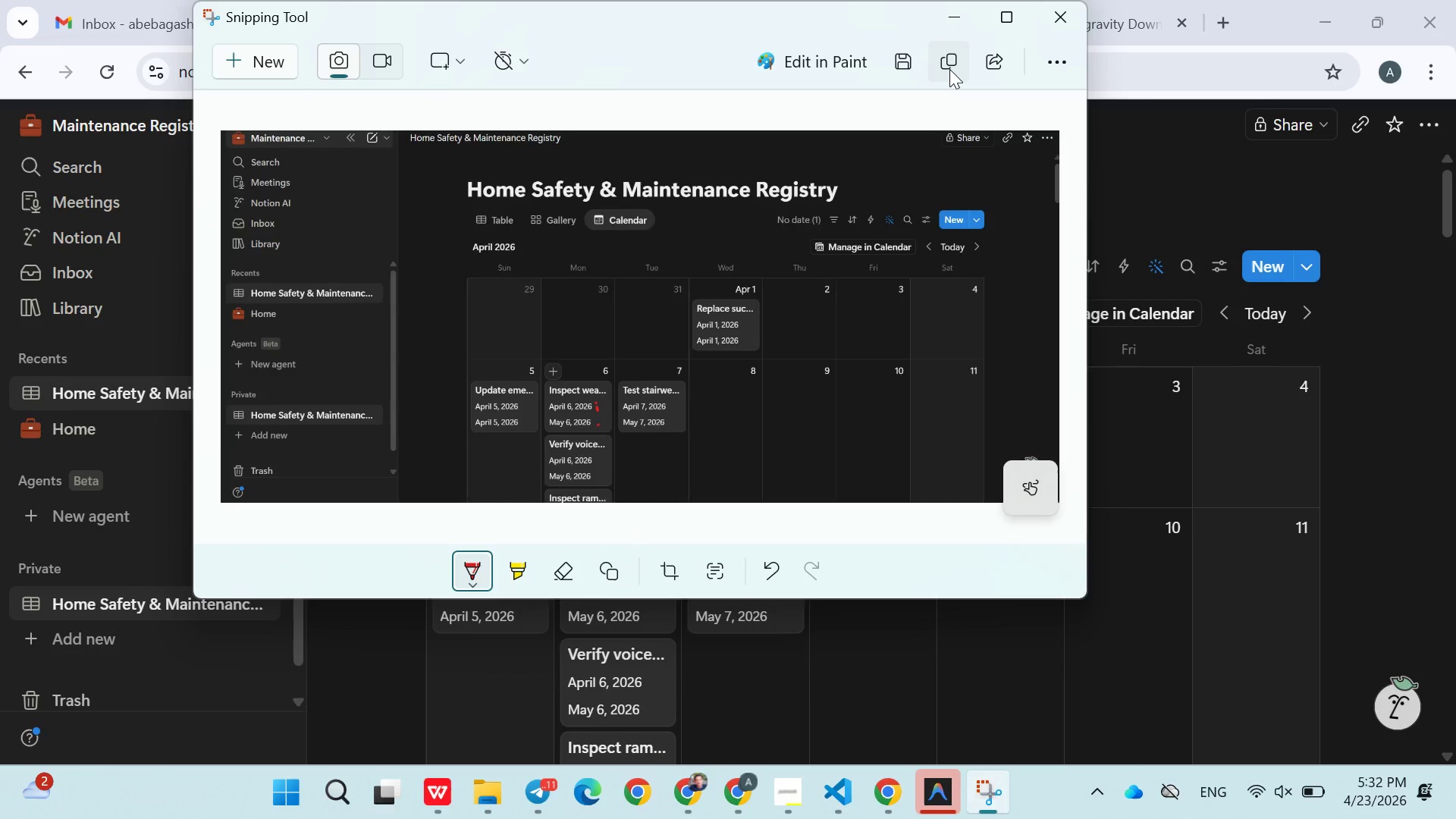 
left_click([949, 69])
 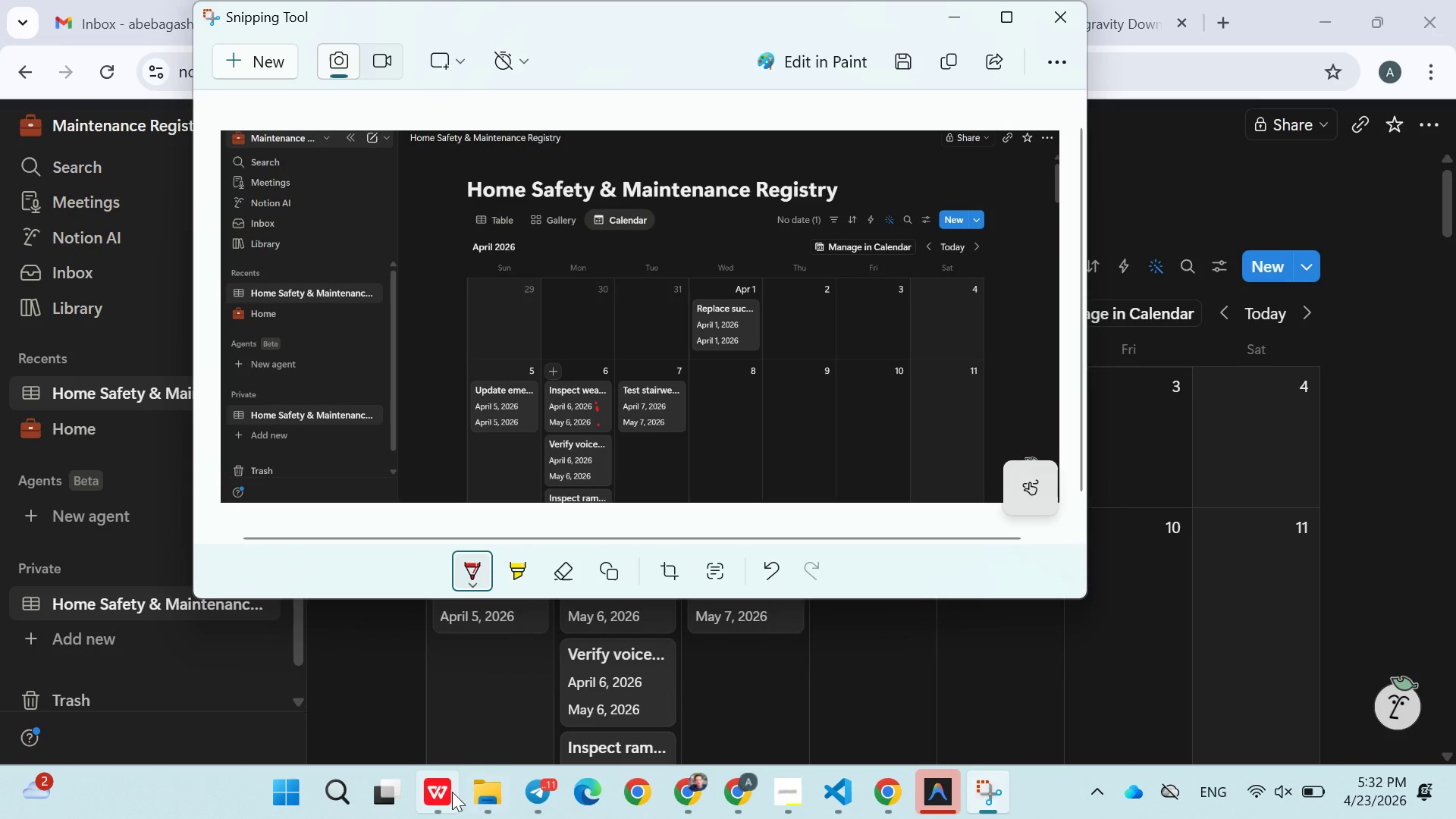 
left_click([450, 792])
 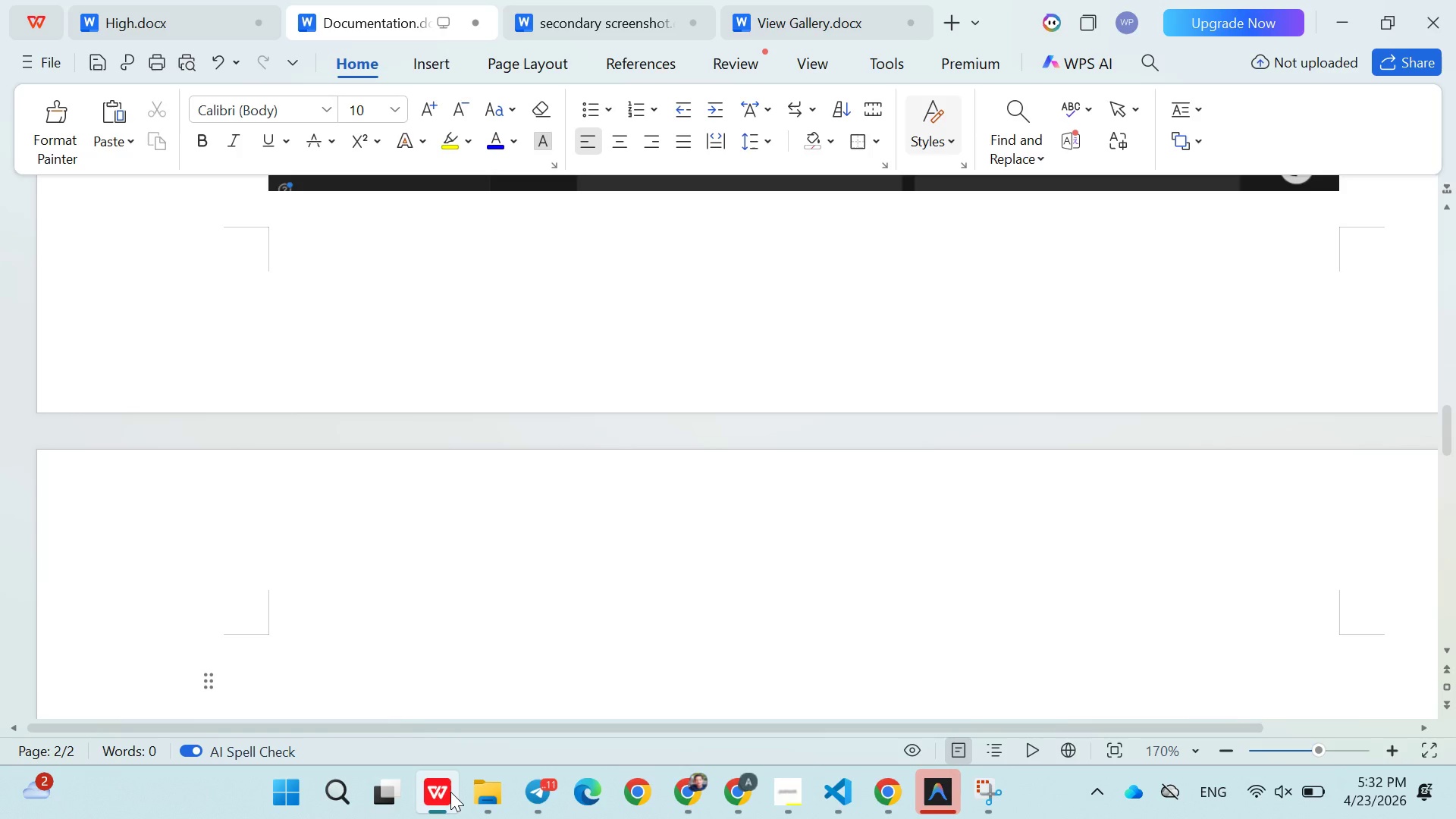 
key(Control+V)
 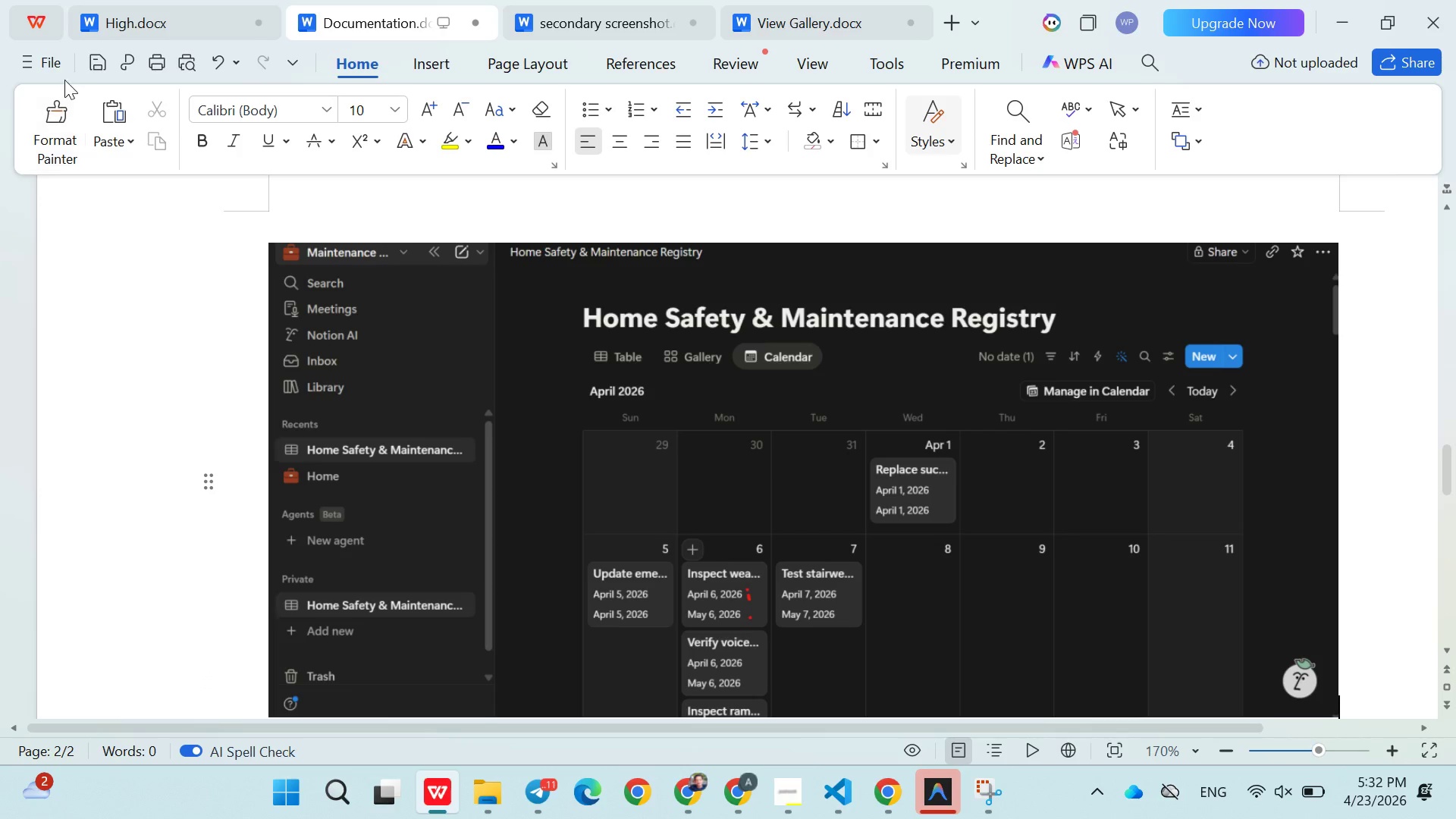 
left_click([56, 67])
 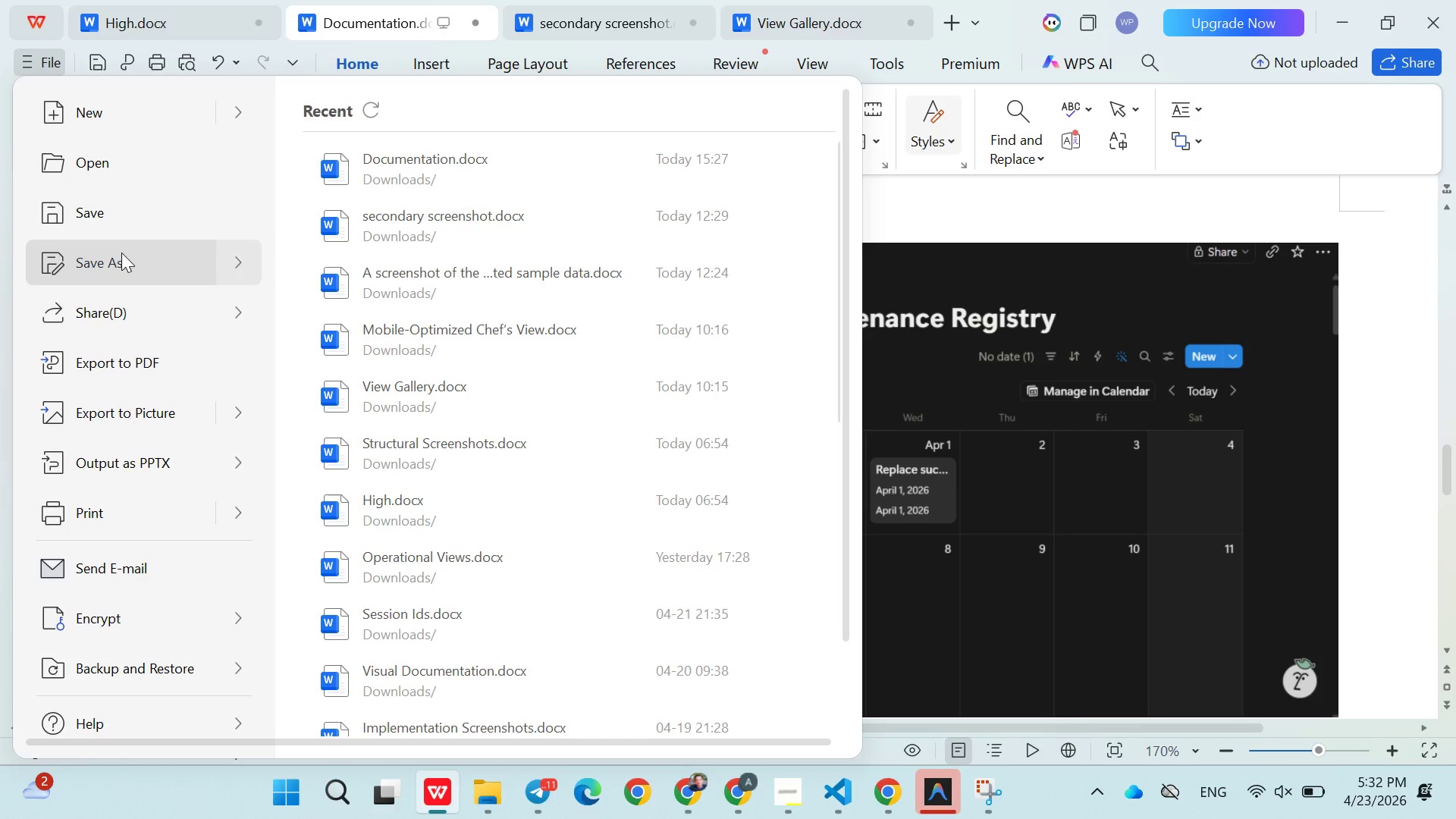 
left_click([121, 256])
 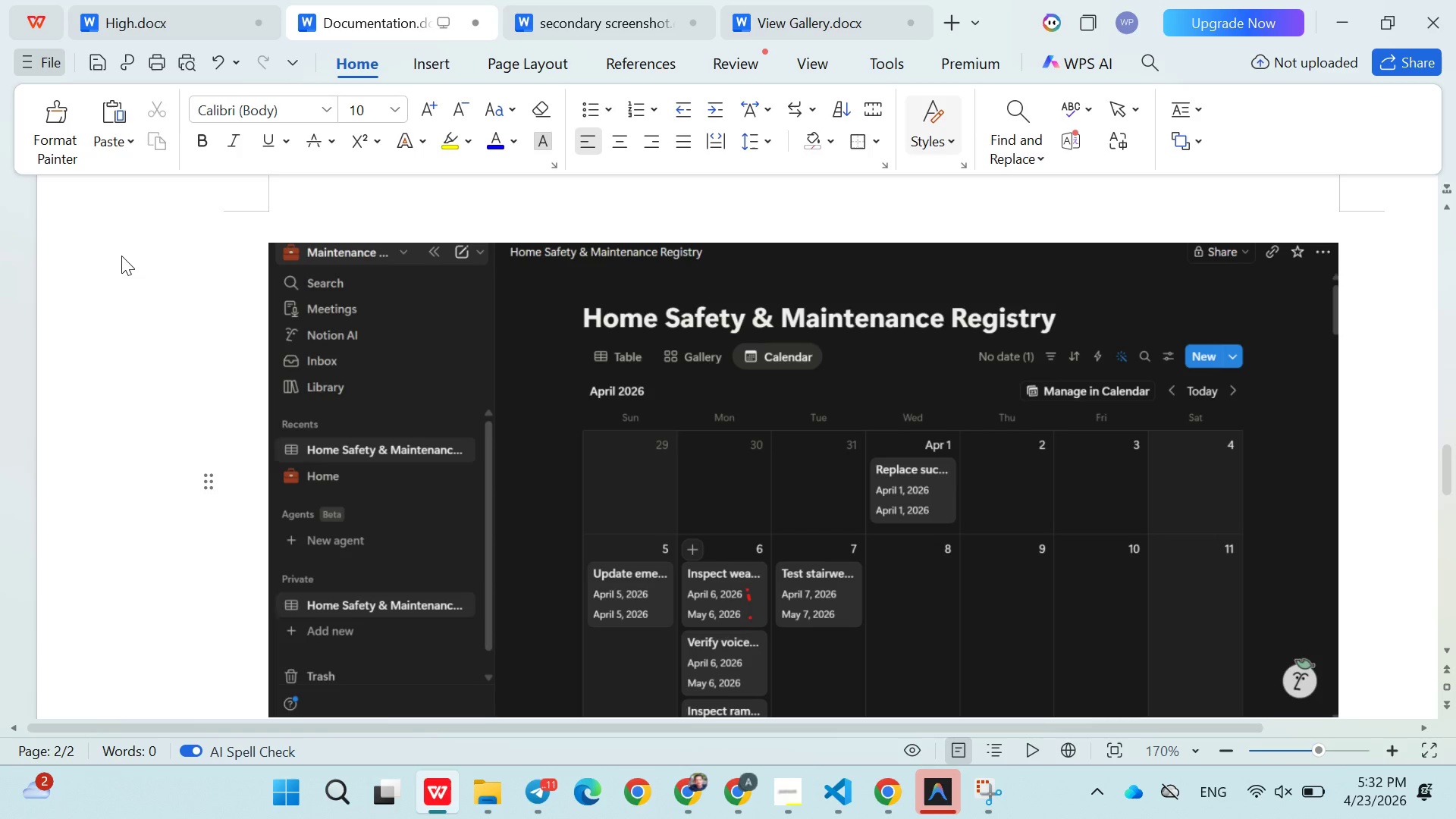 
key(Meta+MetaLeft)
 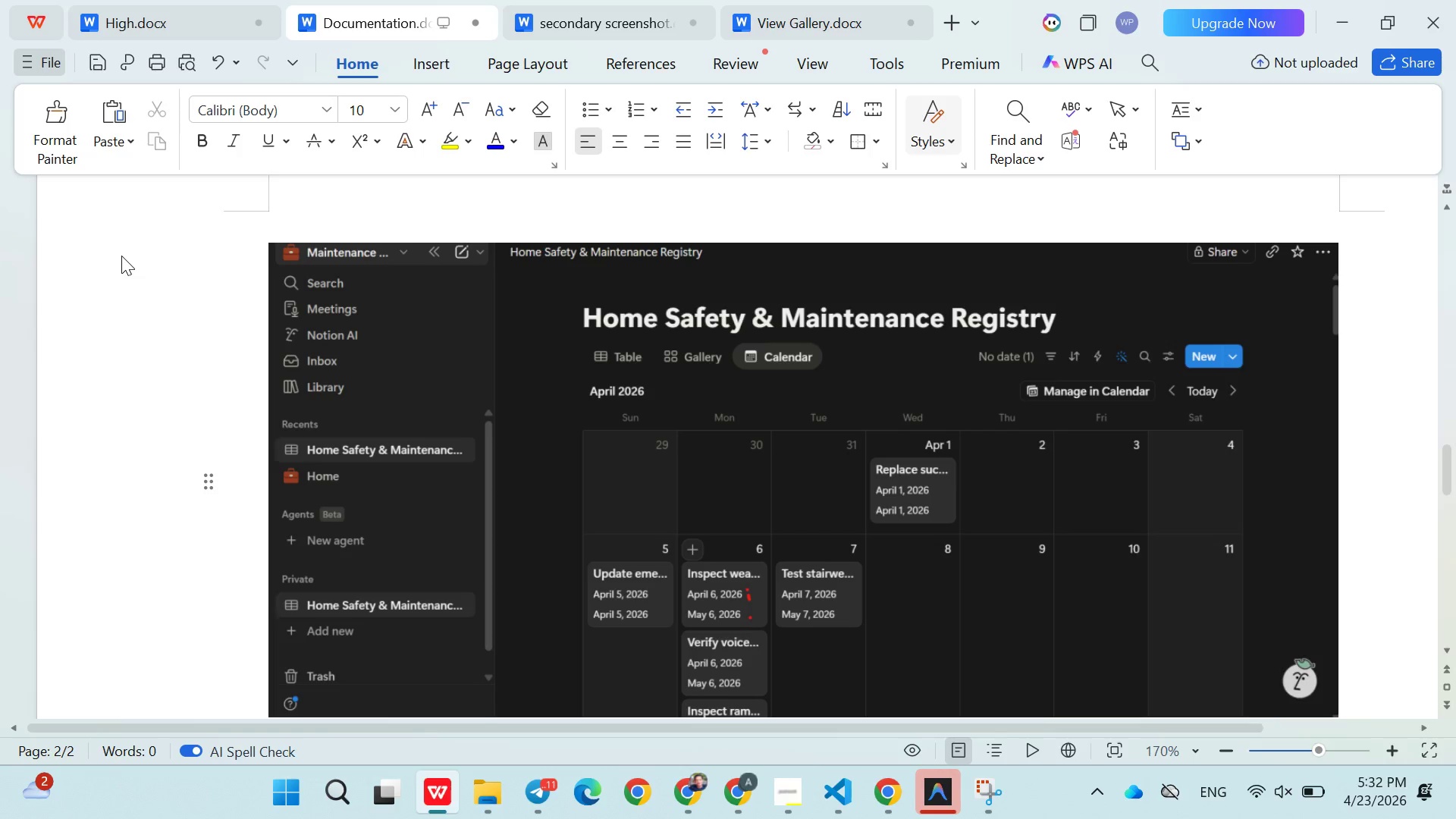 
key(Meta+V)
 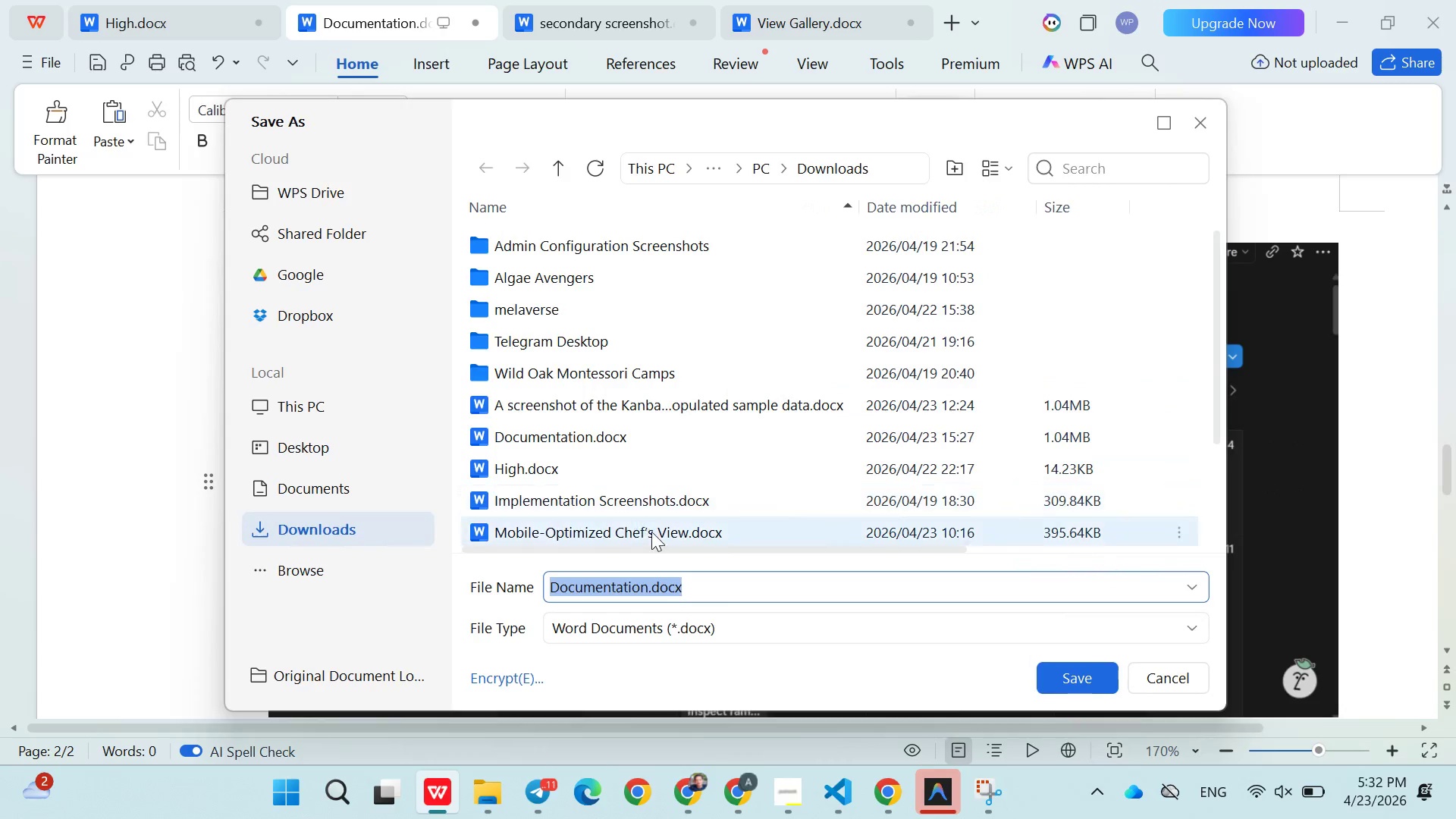 
key(Meta+MetaLeft)
 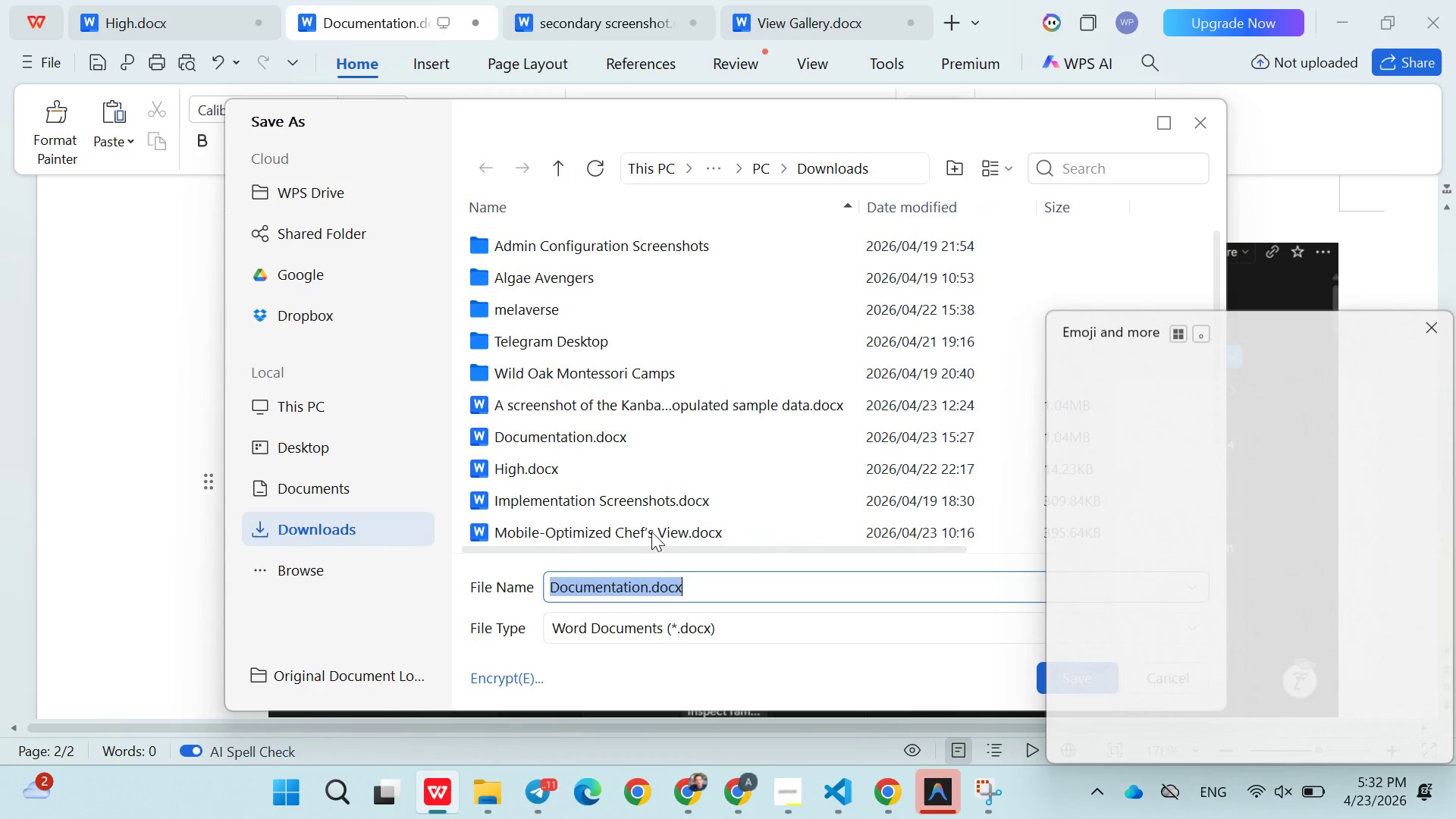 
key(Meta+V)
 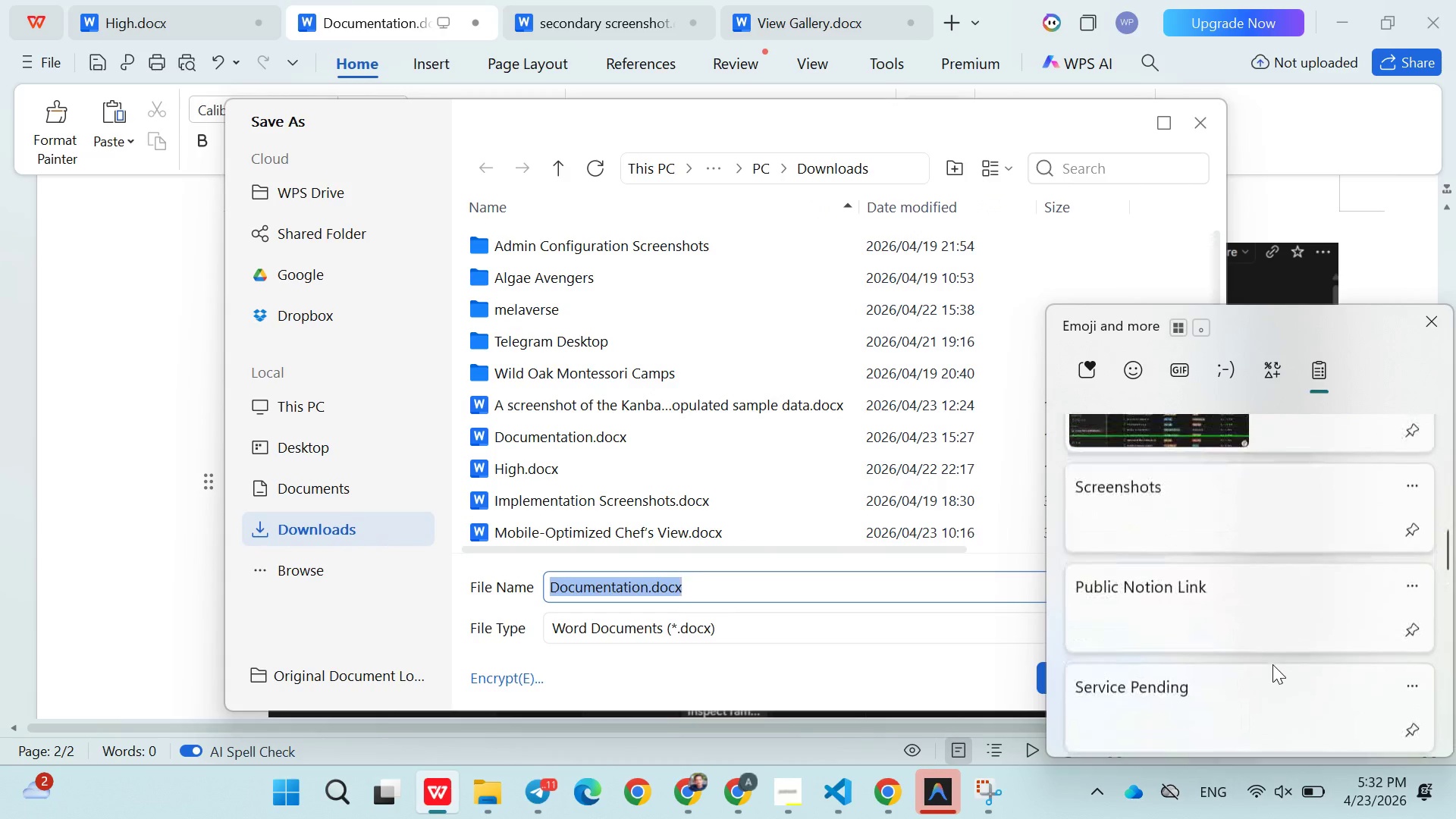 
left_click([1140, 493])
 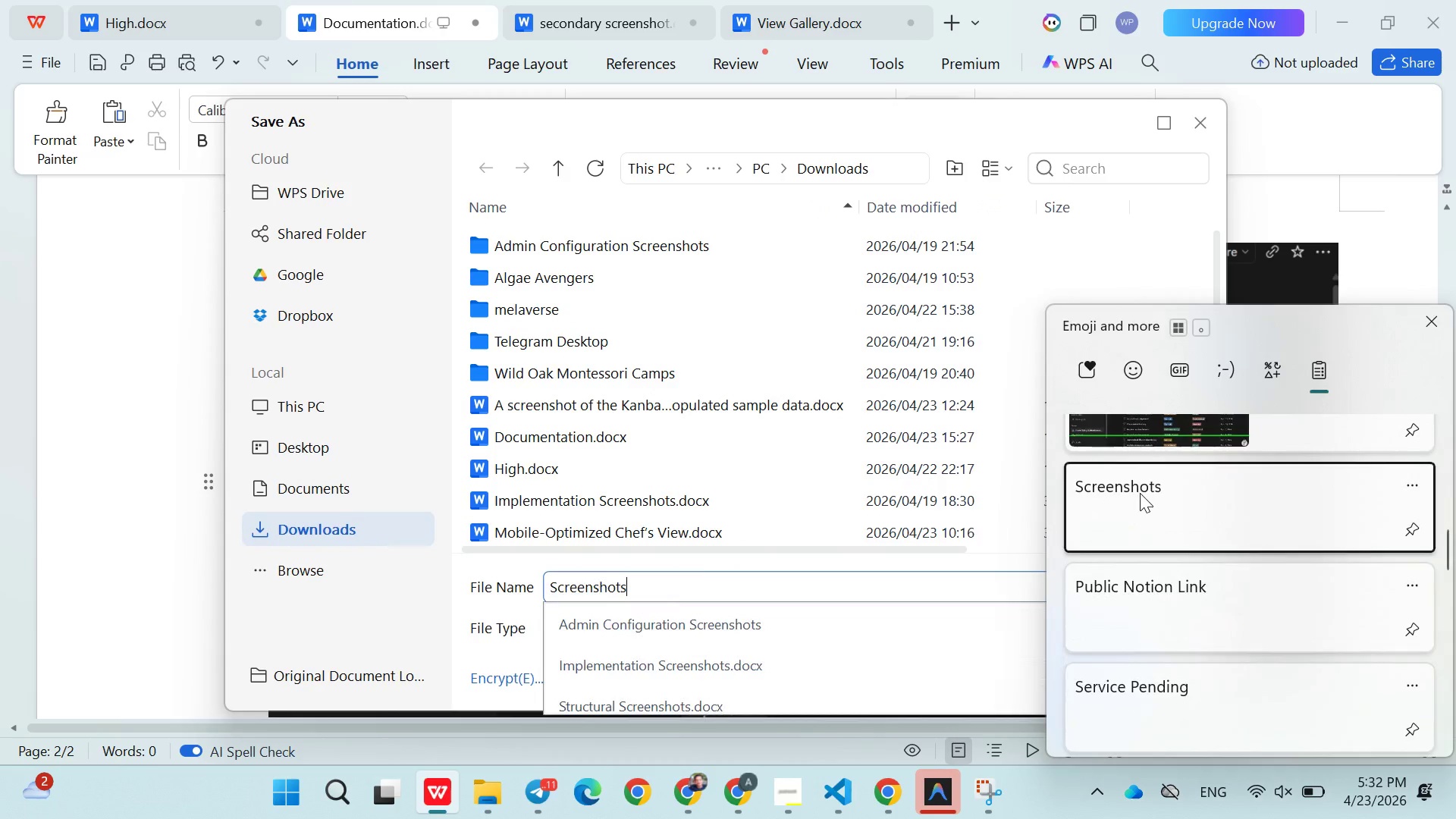 
key(Control+ControlLeft)
 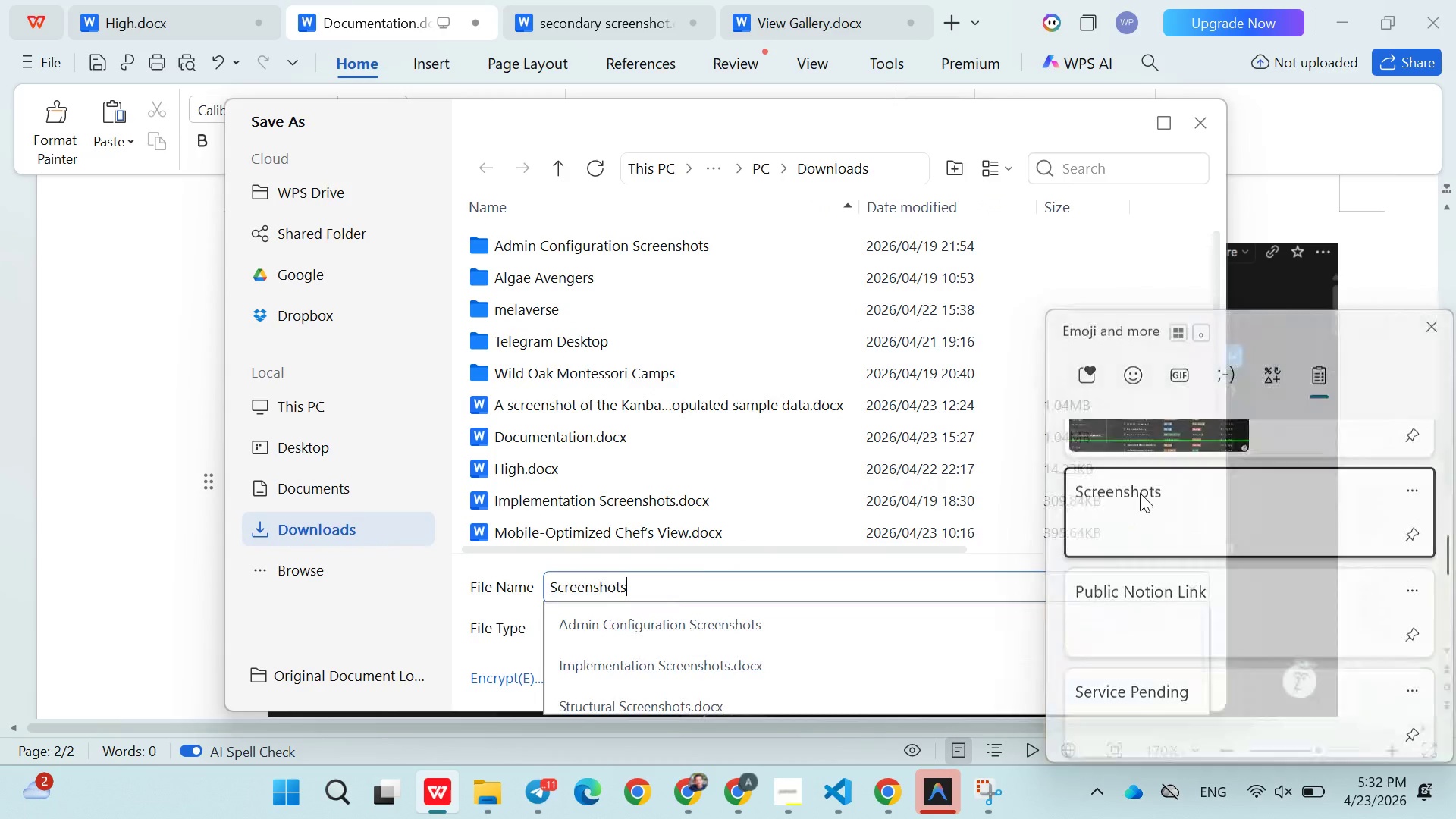 
key(Control+V)
 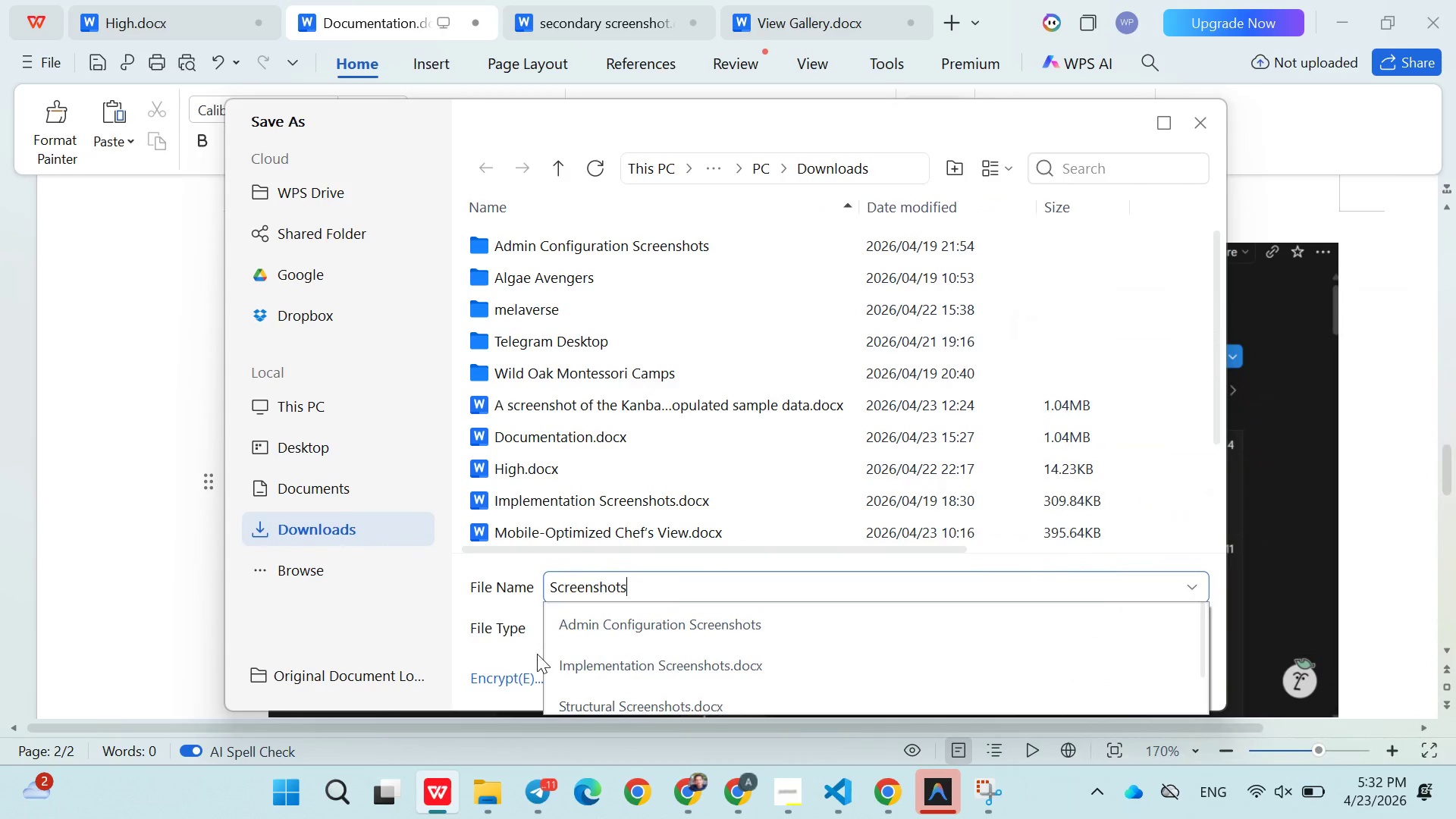 